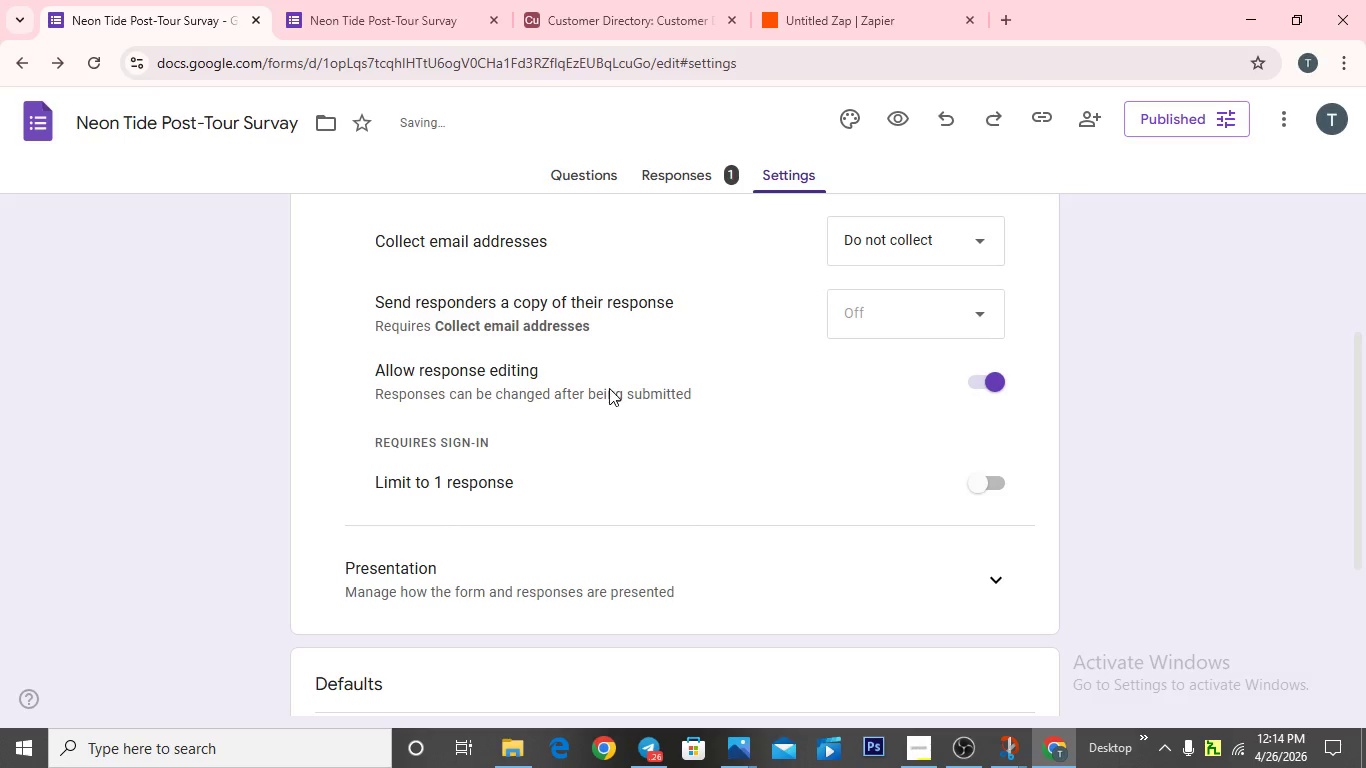 
scroll: coordinate [608, 389], scroll_direction: down, amount: 4.0
 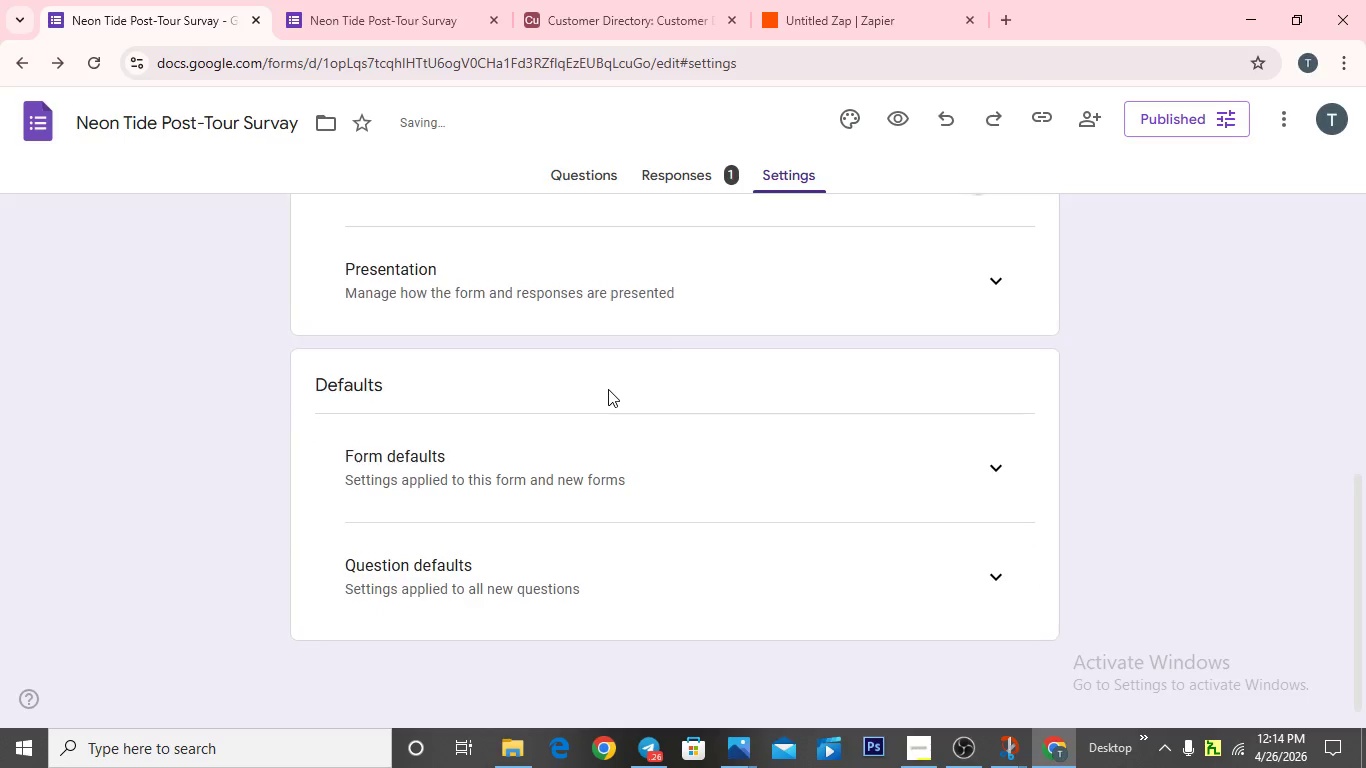 
scroll: coordinate [608, 389], scroll_direction: up, amount: 3.0
 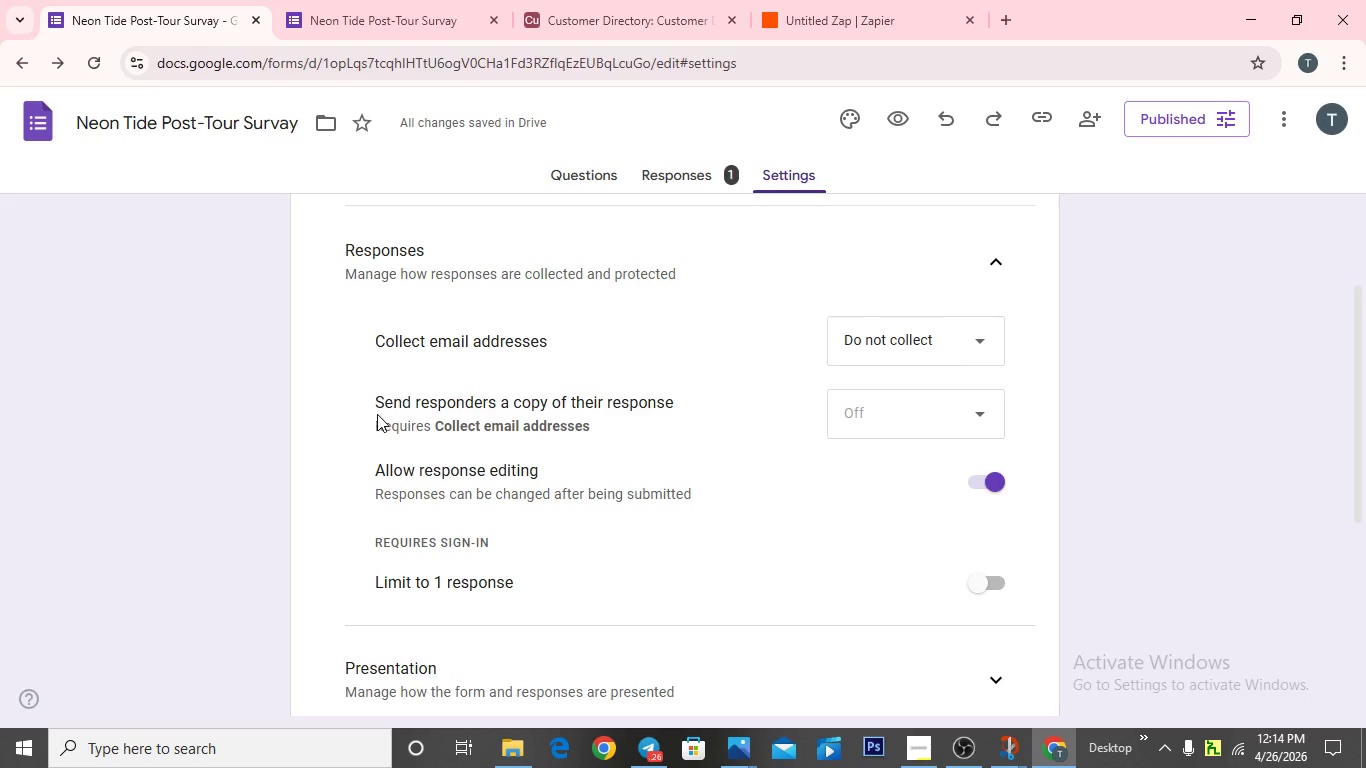 
wait(13.98)
 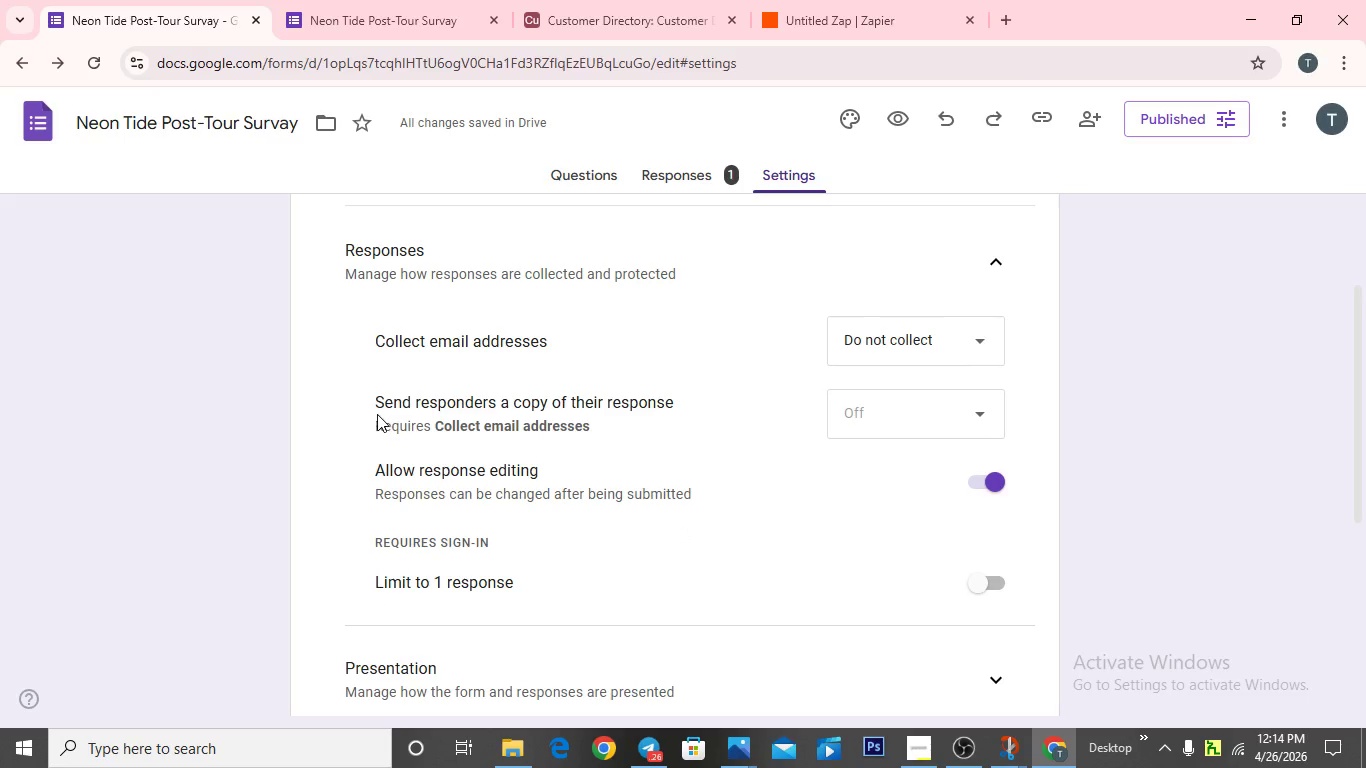 
scroll: coordinate [546, 488], scroll_direction: down, amount: 1.0
 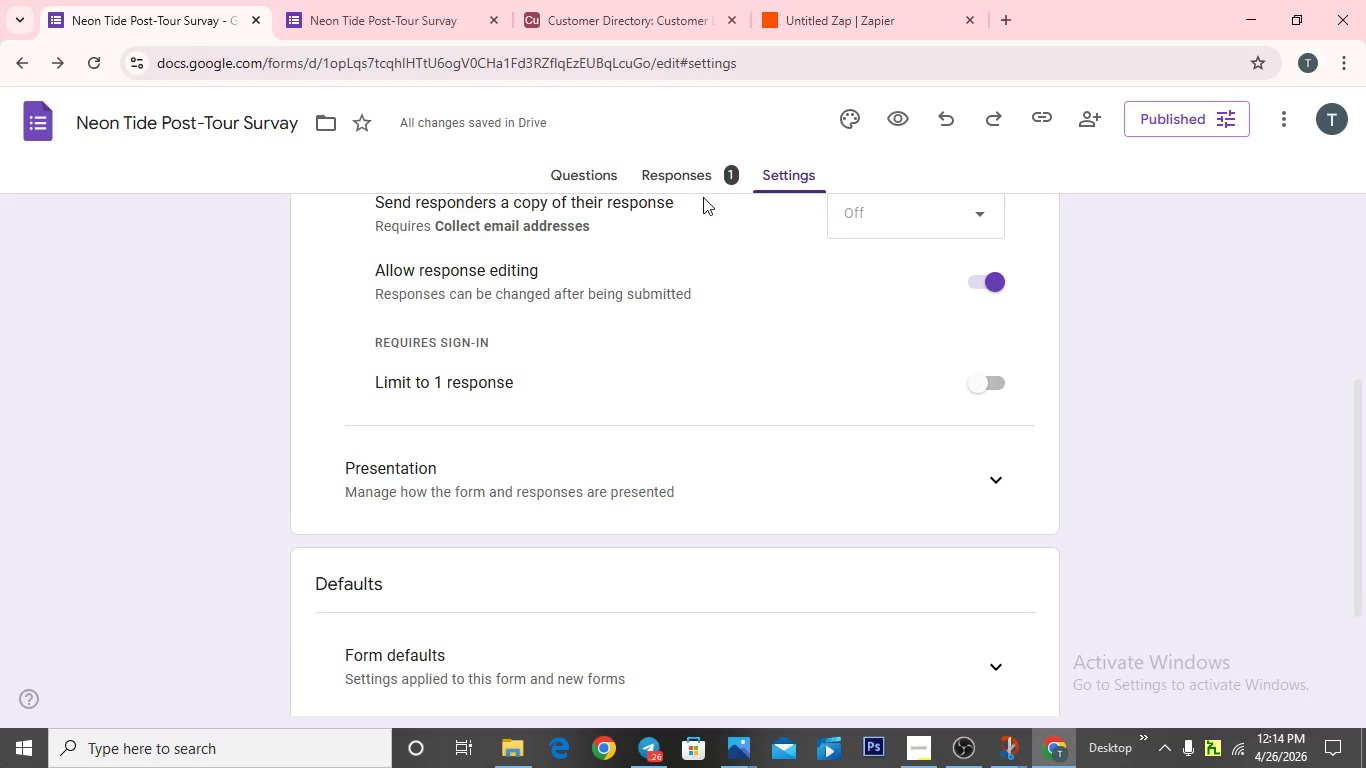 
left_click([703, 198])
 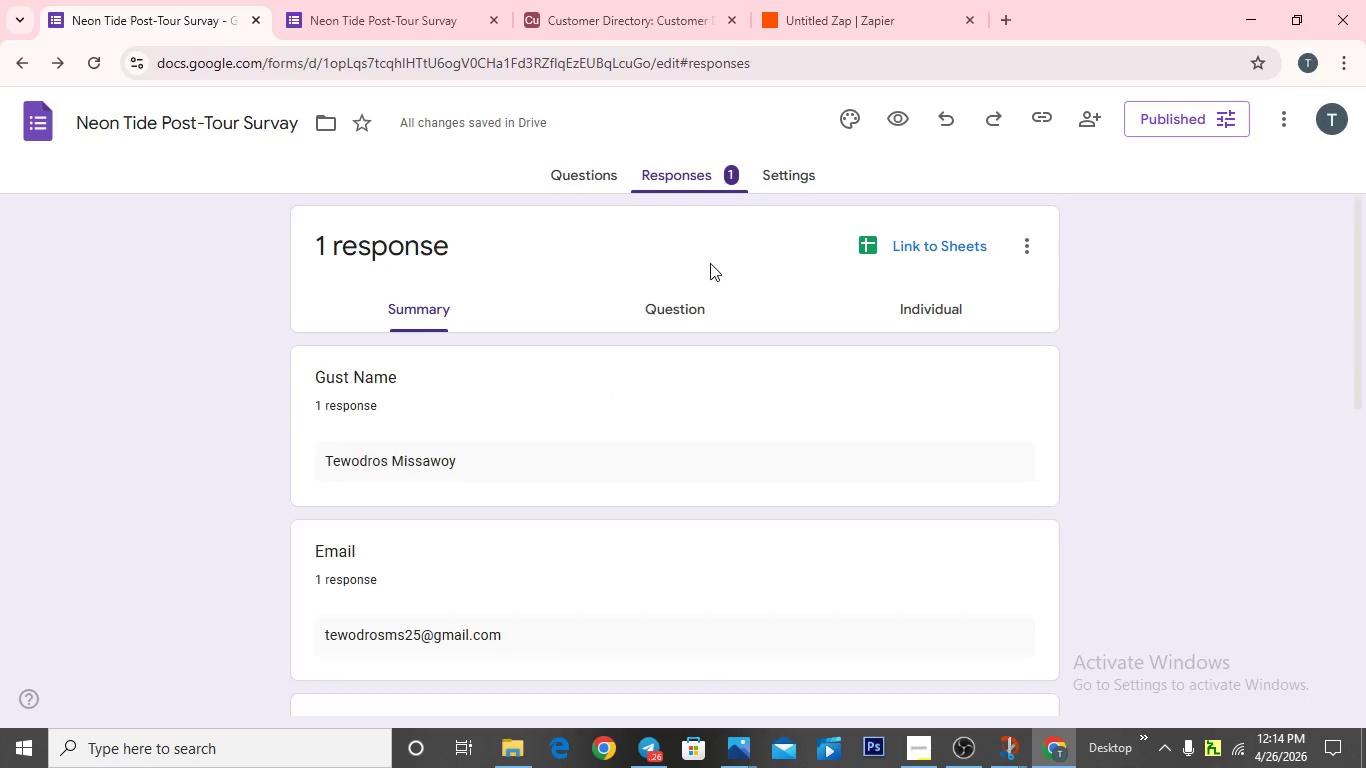 
scroll: coordinate [698, 602], scroll_direction: down, amount: 9.0
 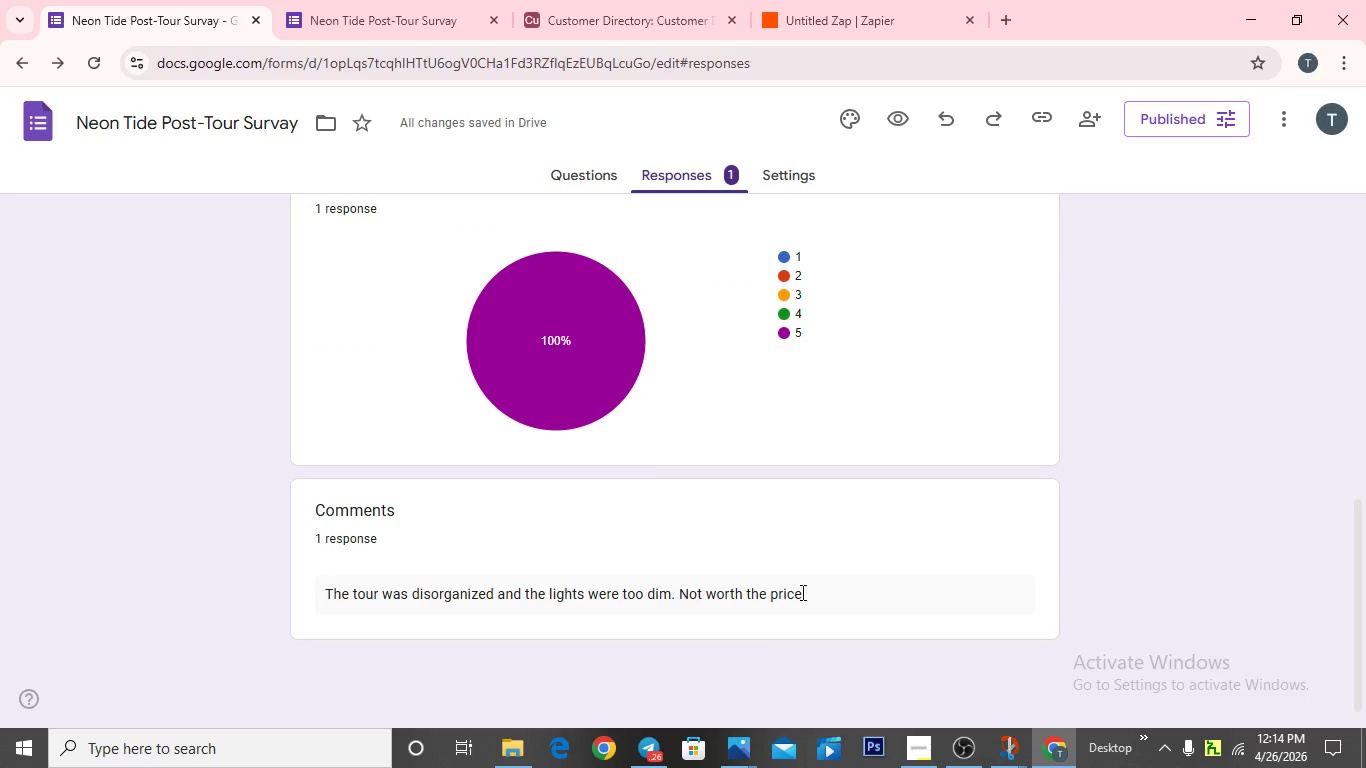 
left_click([803, 592])
 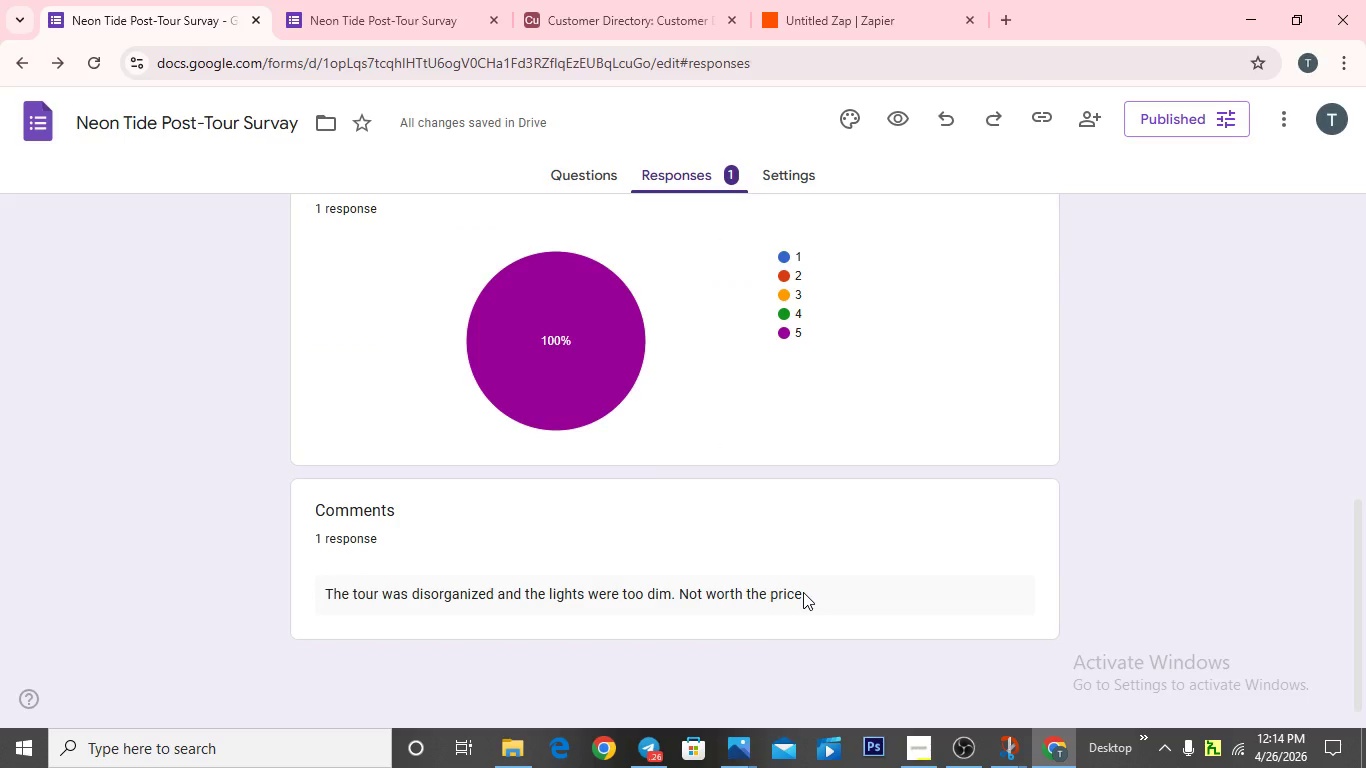 
left_click([803, 592])
 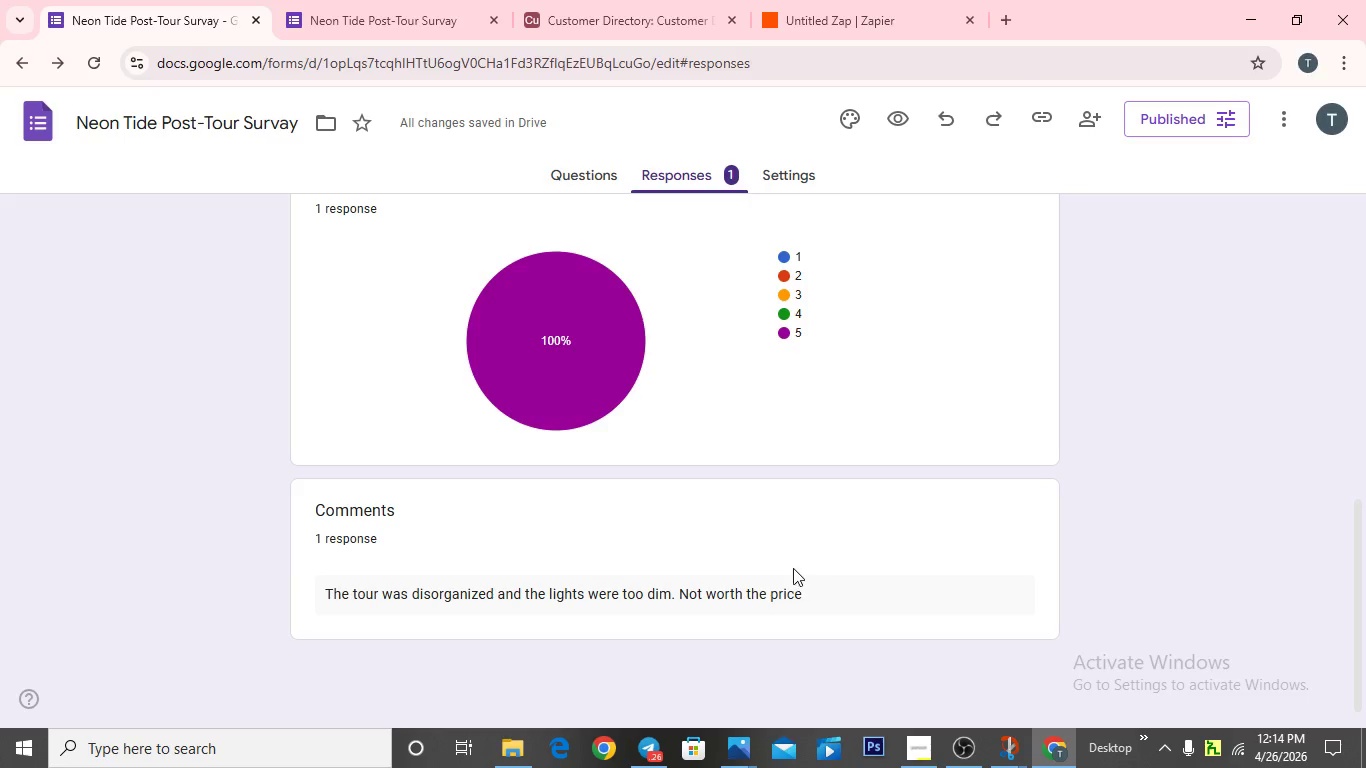 
scroll: coordinate [787, 560], scroll_direction: none, amount: 0.0
 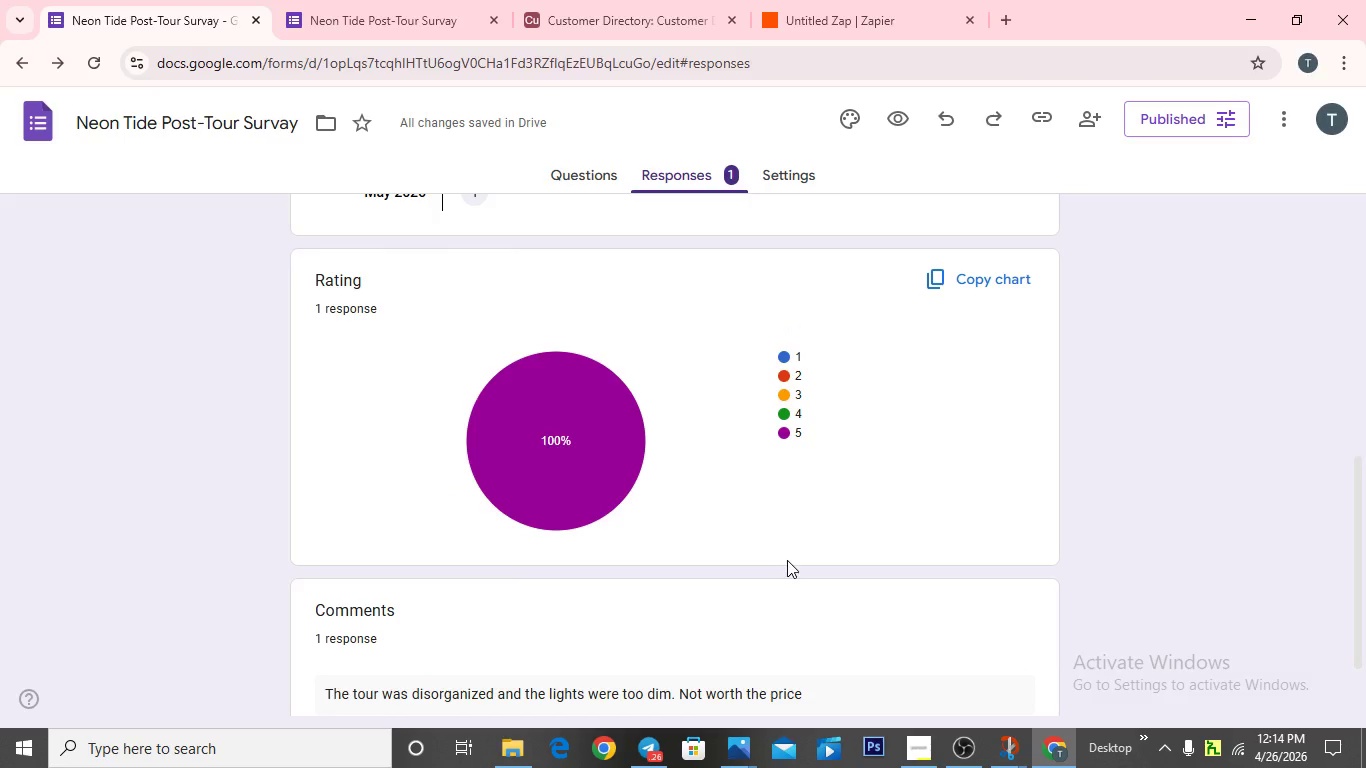 
scroll: coordinate [787, 560], scroll_direction: down, amount: 1.0
 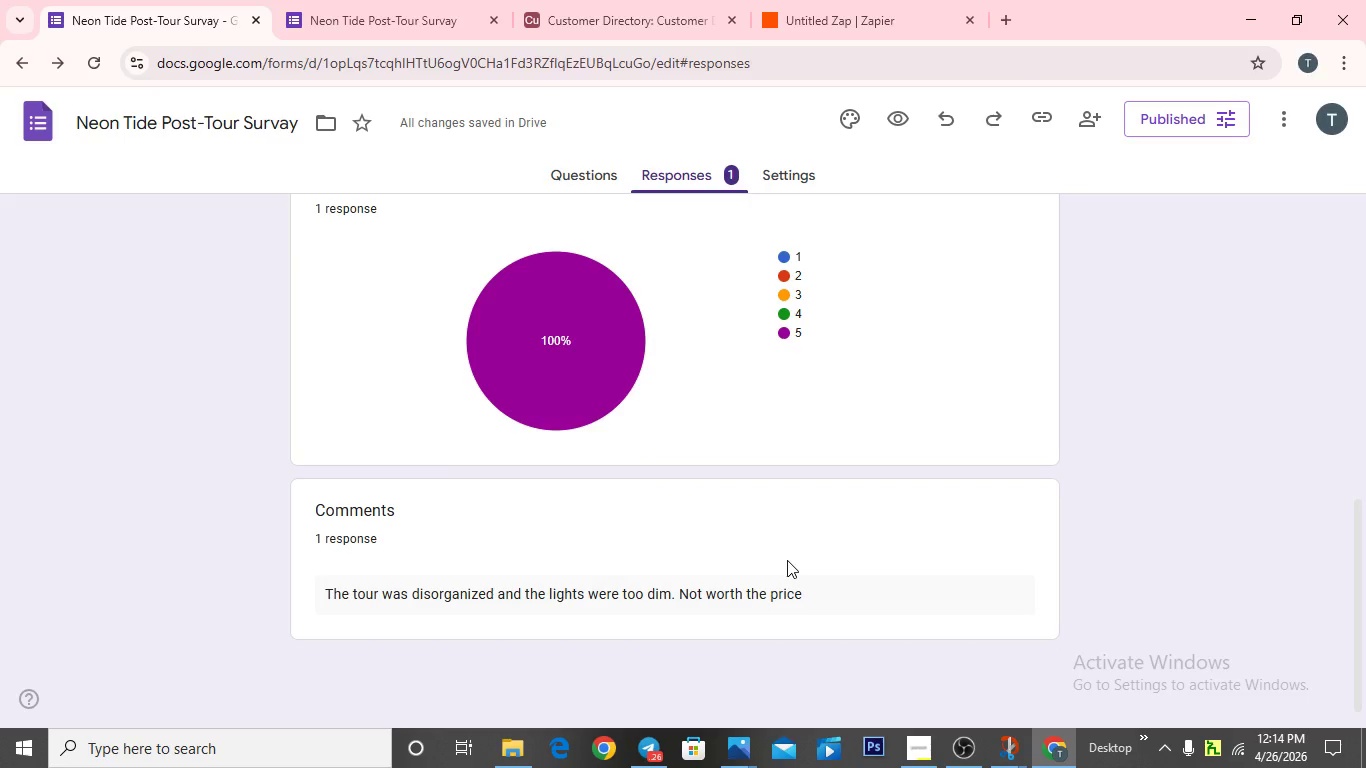 
scroll: coordinate [594, 373], scroll_direction: none, amount: 0.0
 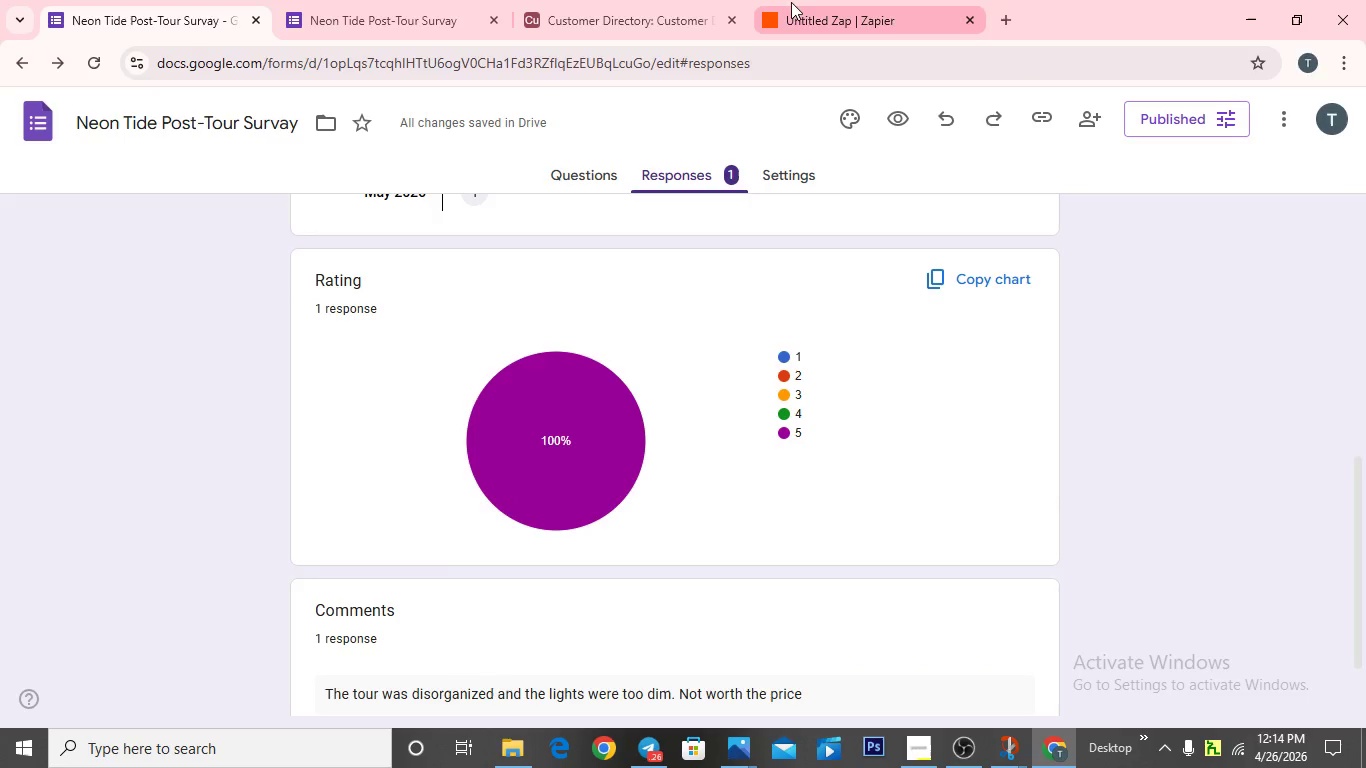 
mouse_move([818, 41])
 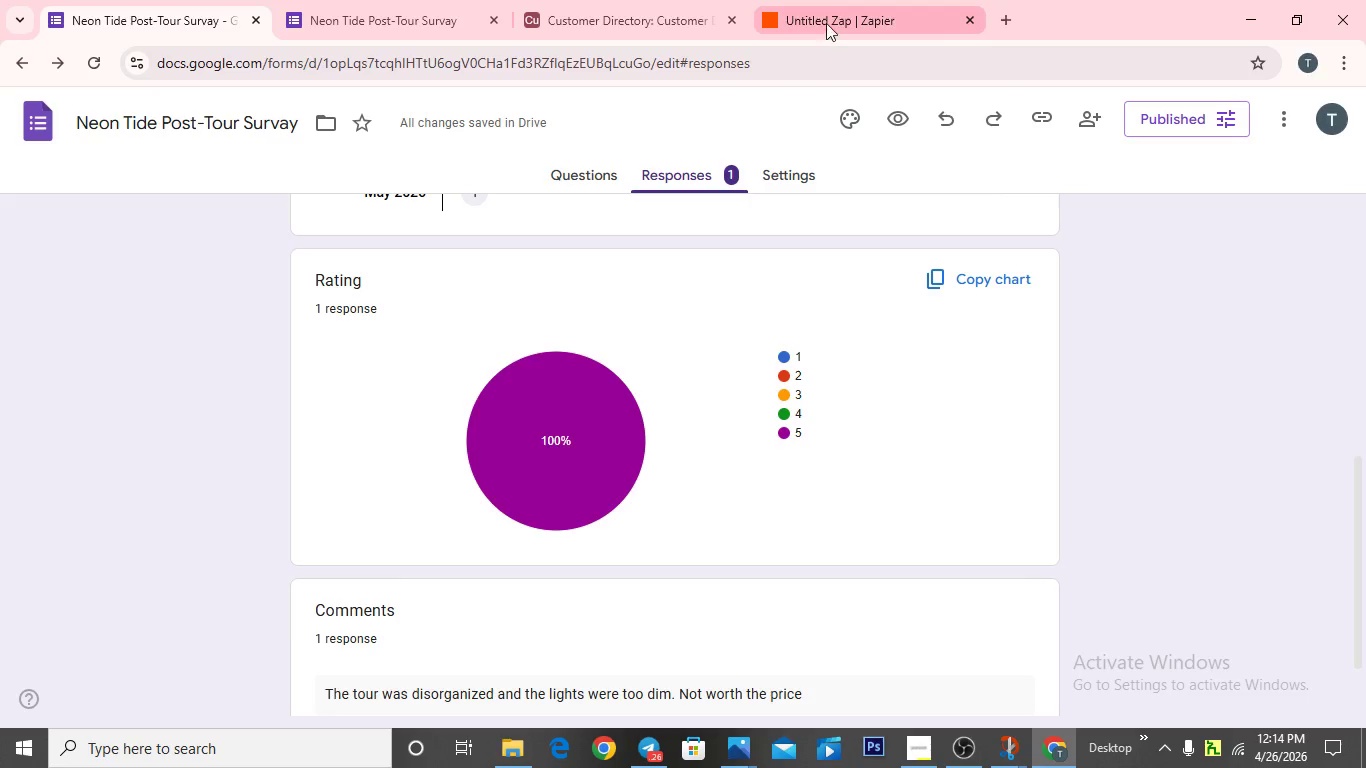 
left_click([826, 18])
 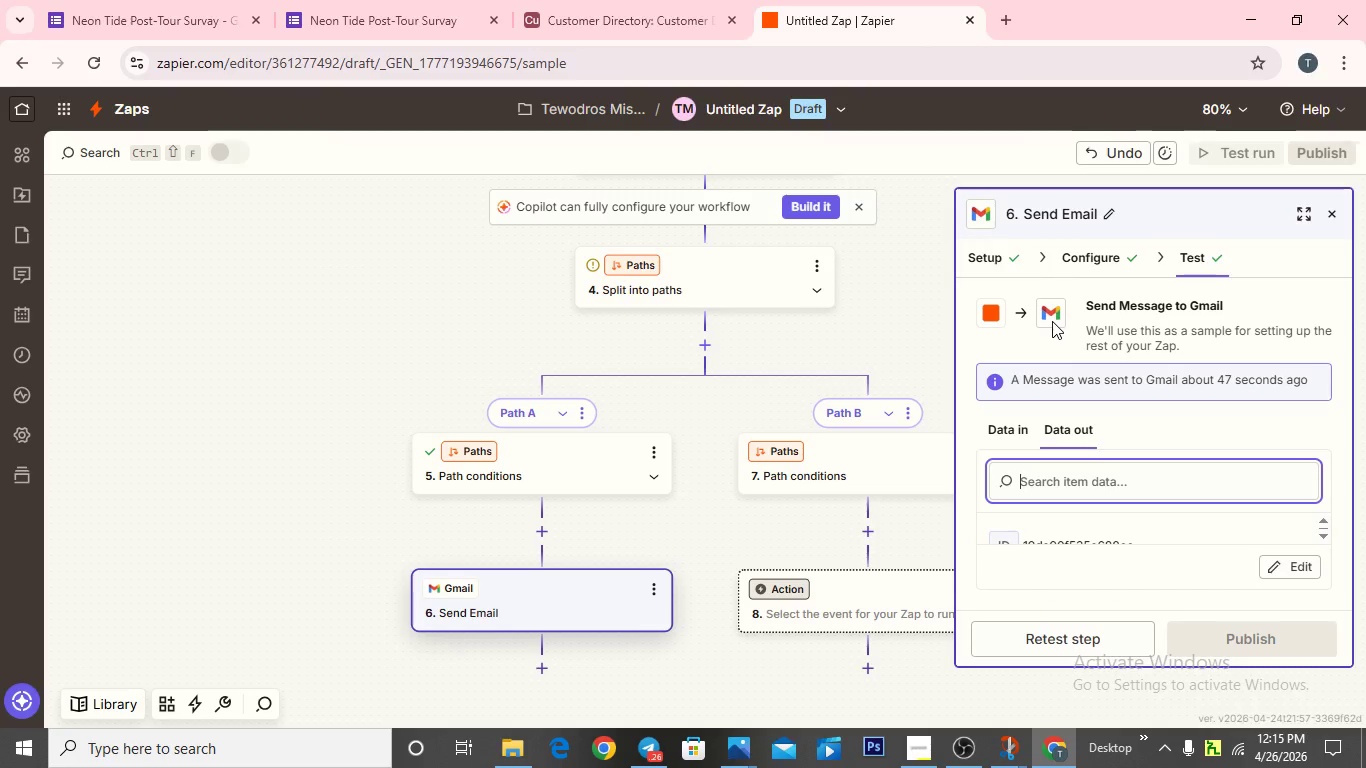 
wait(9.48)
 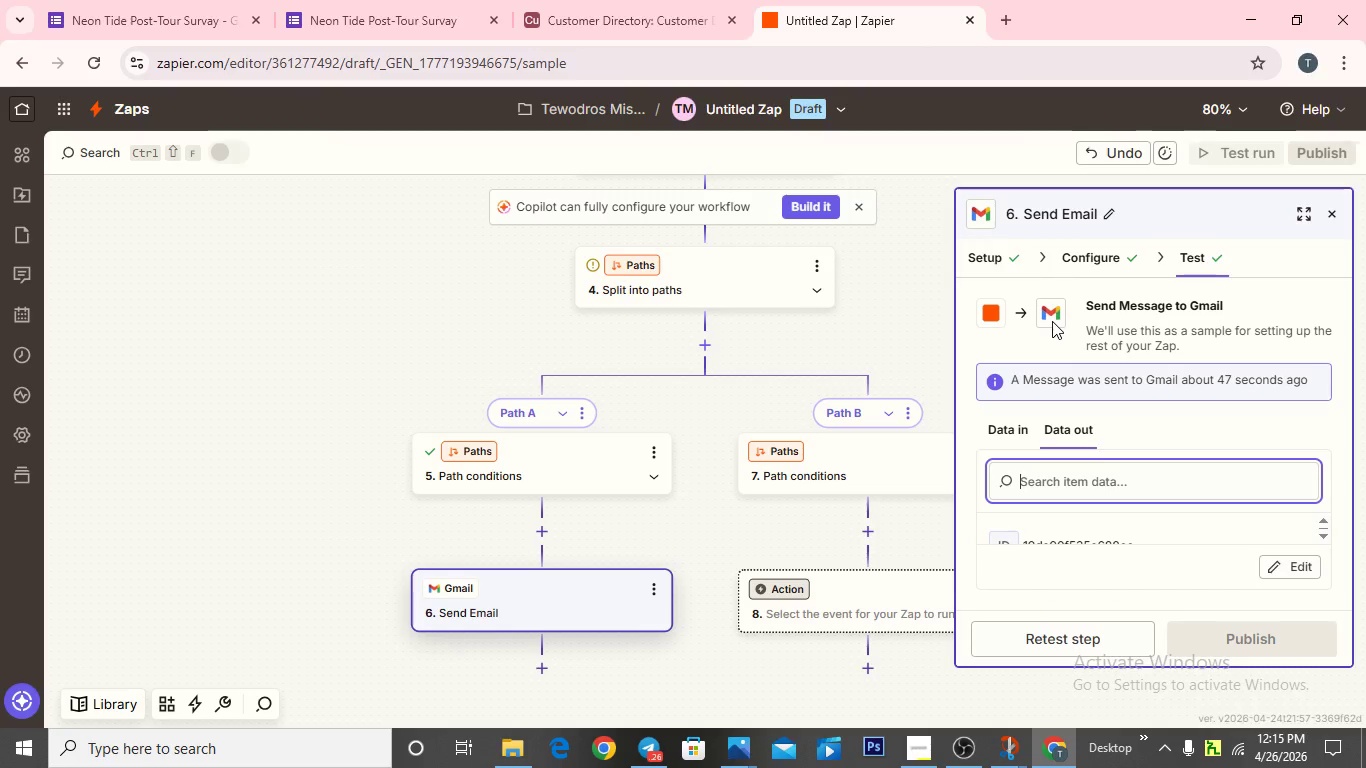 
scroll: coordinate [1096, 462], scroll_direction: down, amount: 1.0
 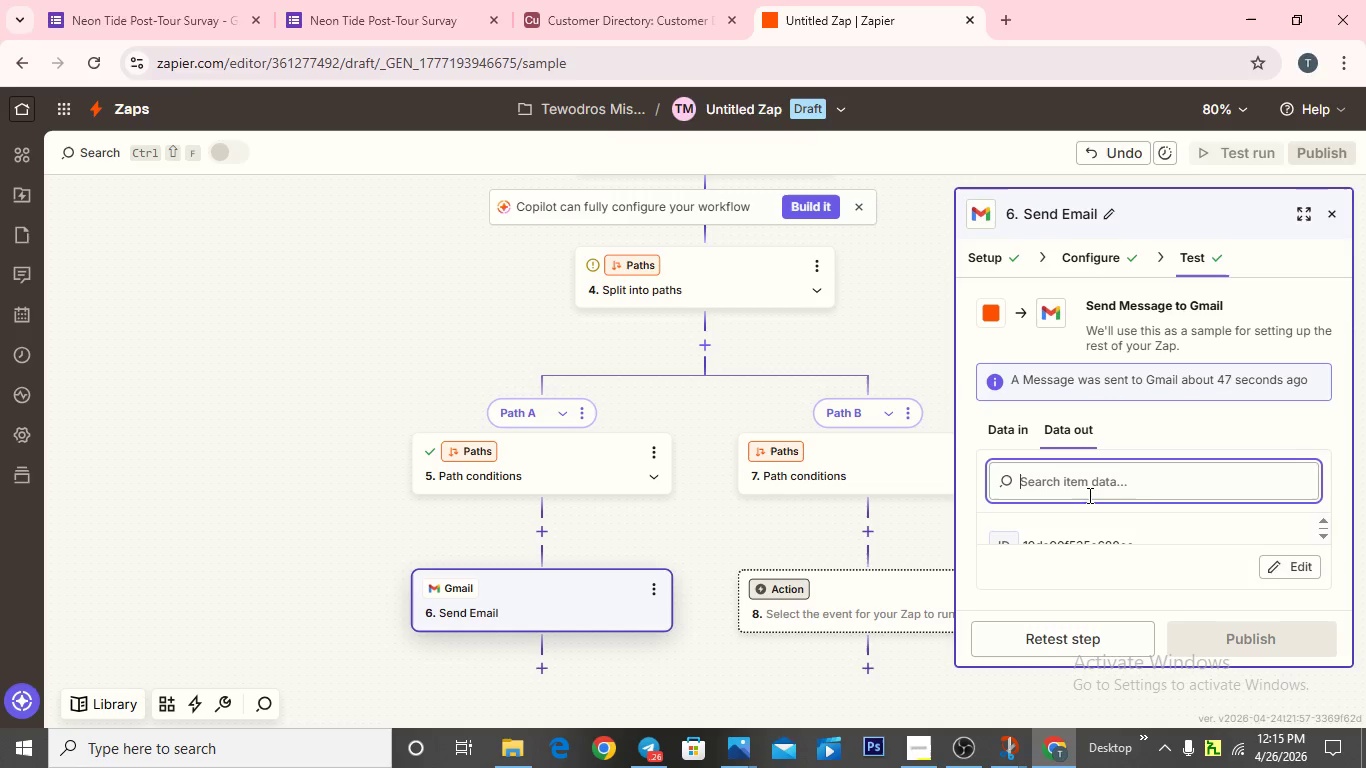 
wait(10.71)
 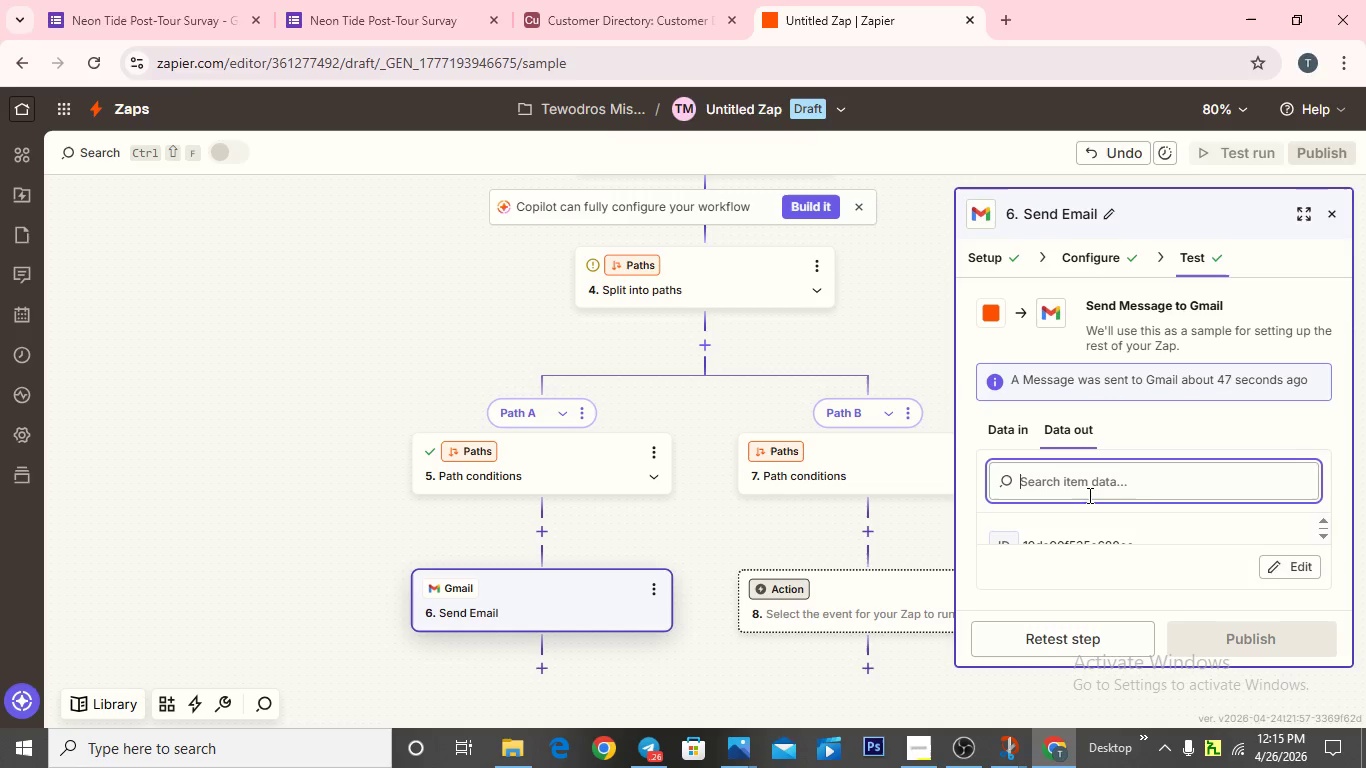 
left_click([543, 685])
 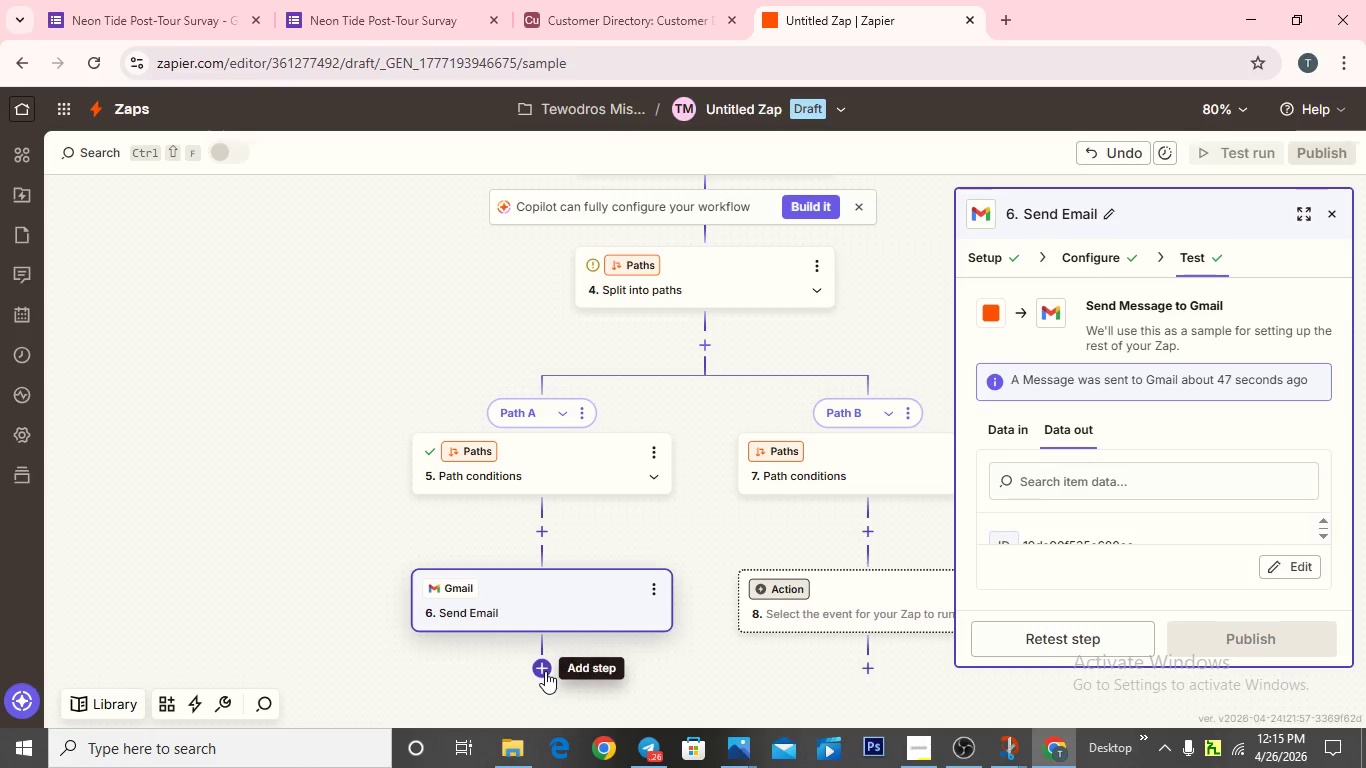 
left_click([546, 669])
 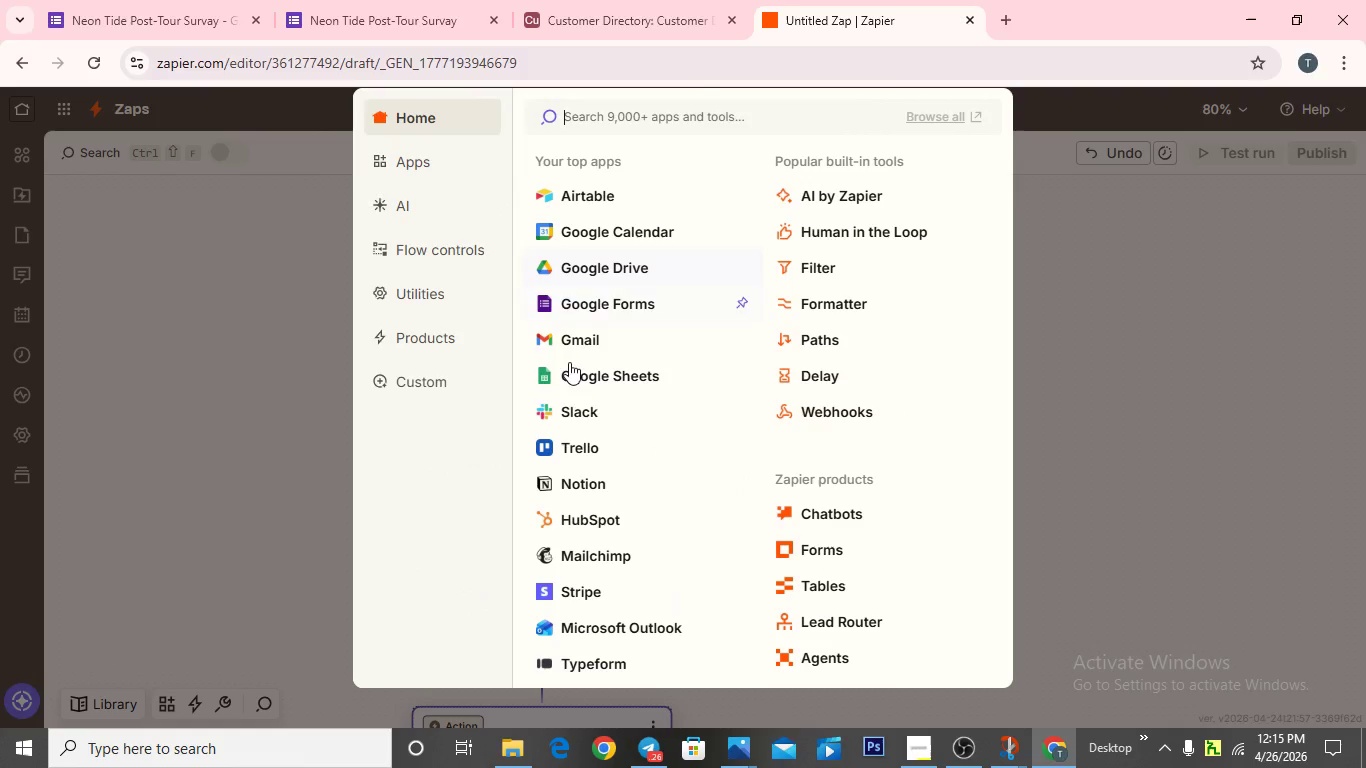 
left_click([564, 403])
 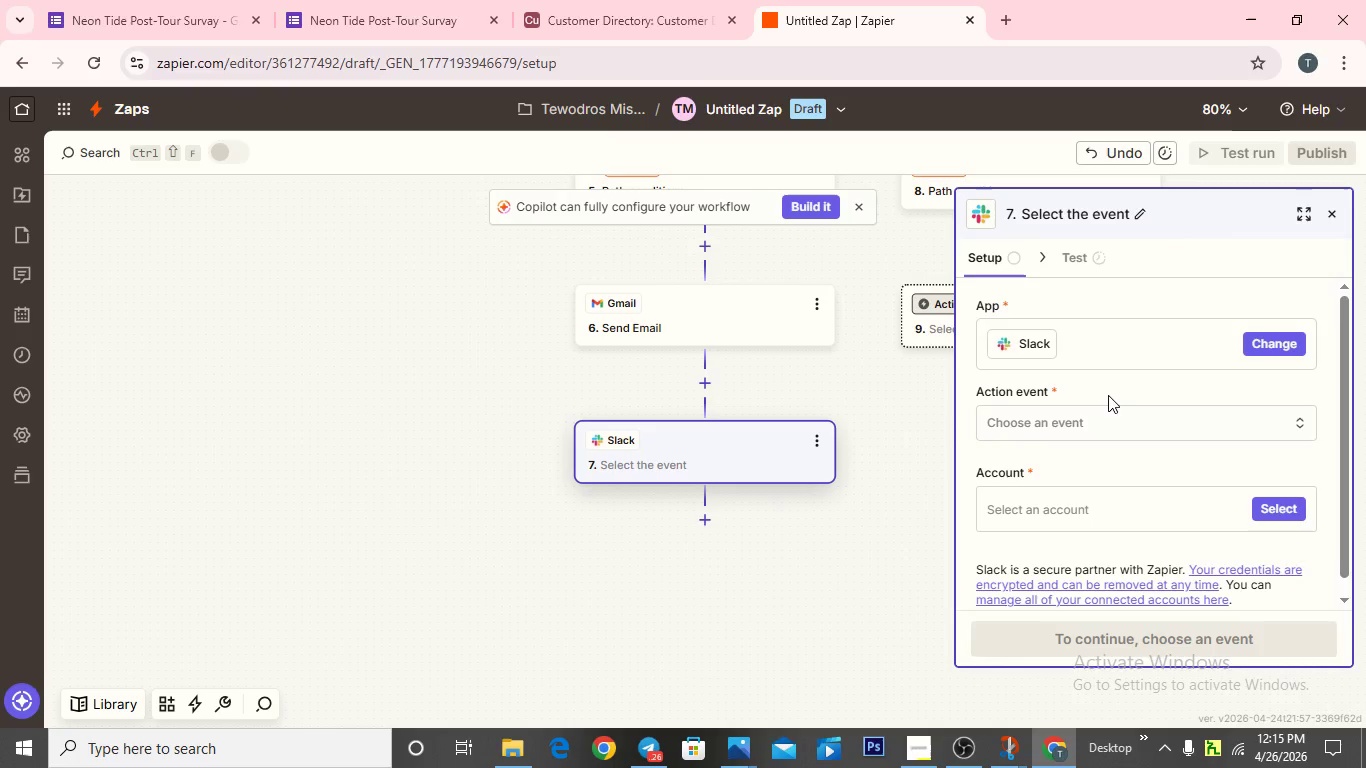 
left_click([1094, 426])
 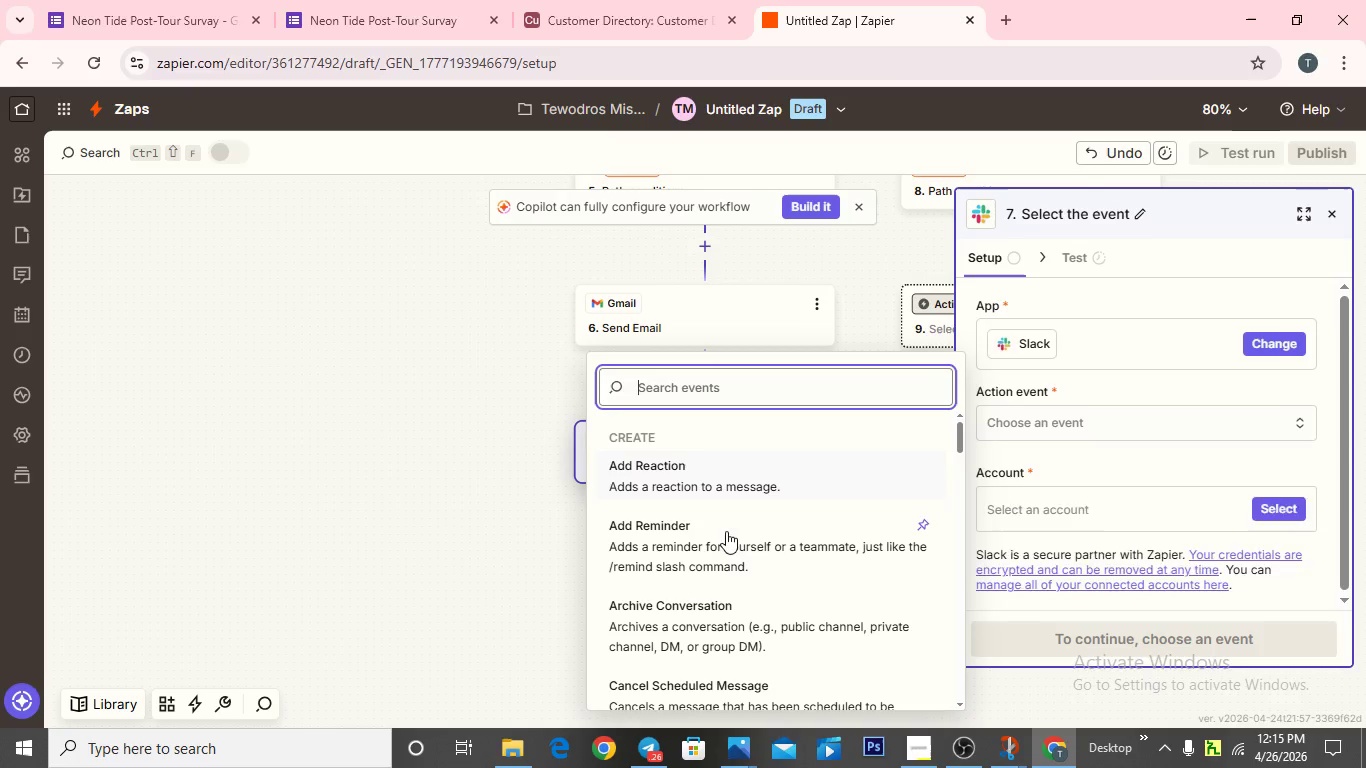 
scroll: coordinate [713, 537], scroll_direction: down, amount: 6.0
 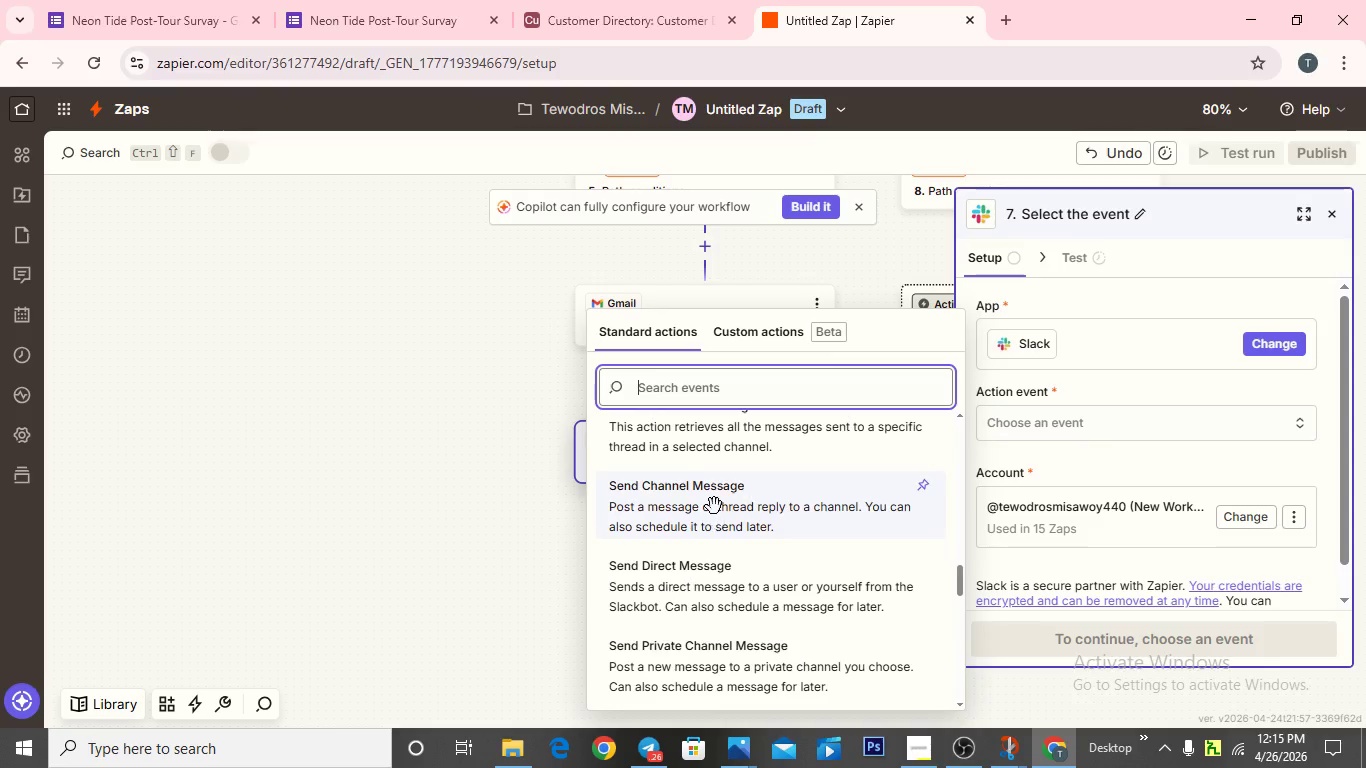 
left_click([1195, 630])
 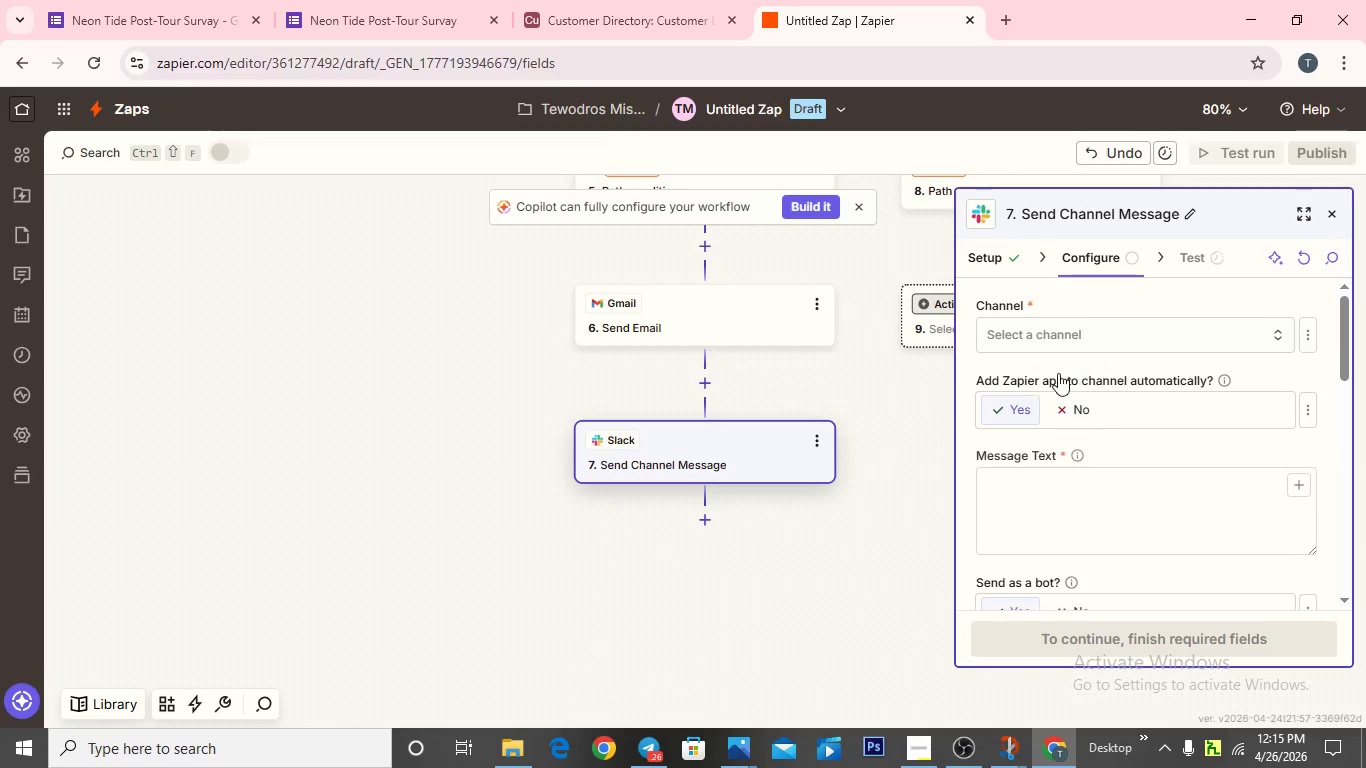 
left_click([1057, 339])
 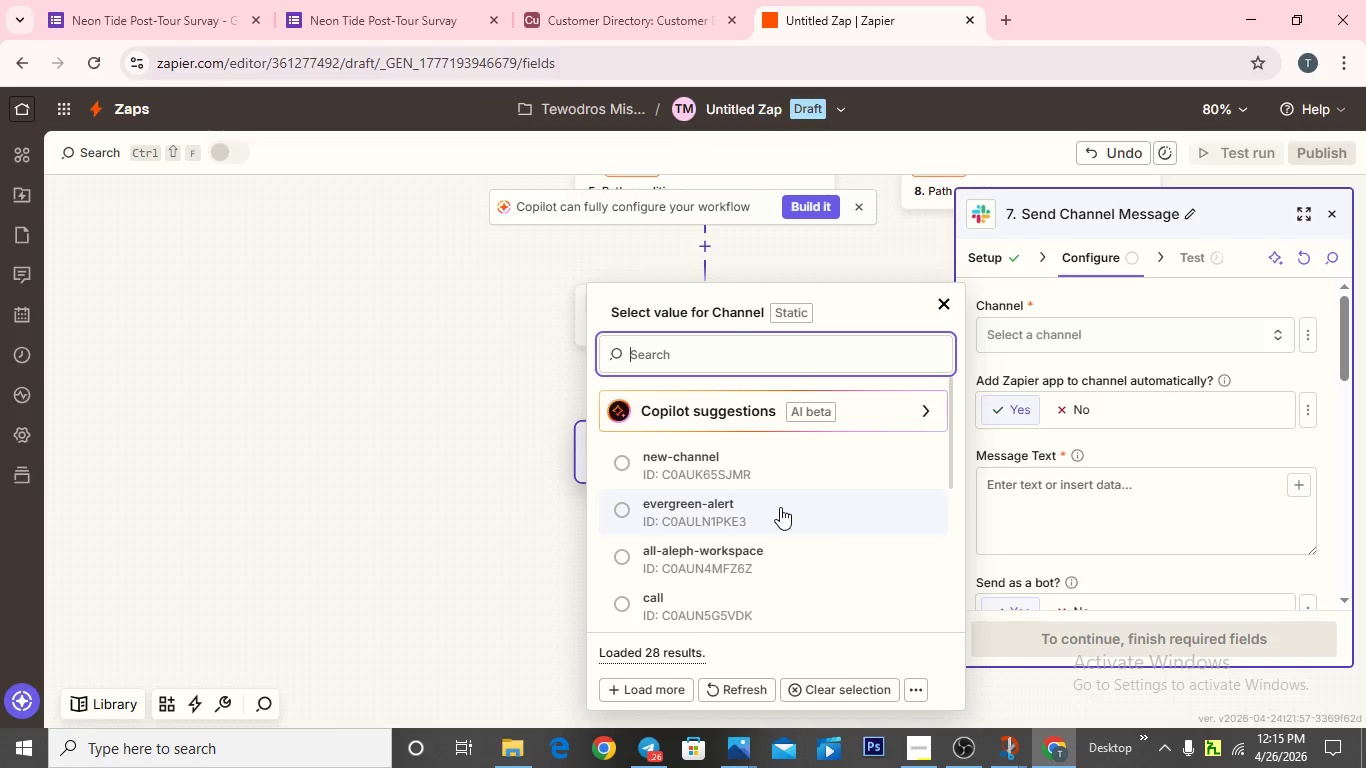 
scroll: coordinate [758, 529], scroll_direction: down, amount: 3.0
 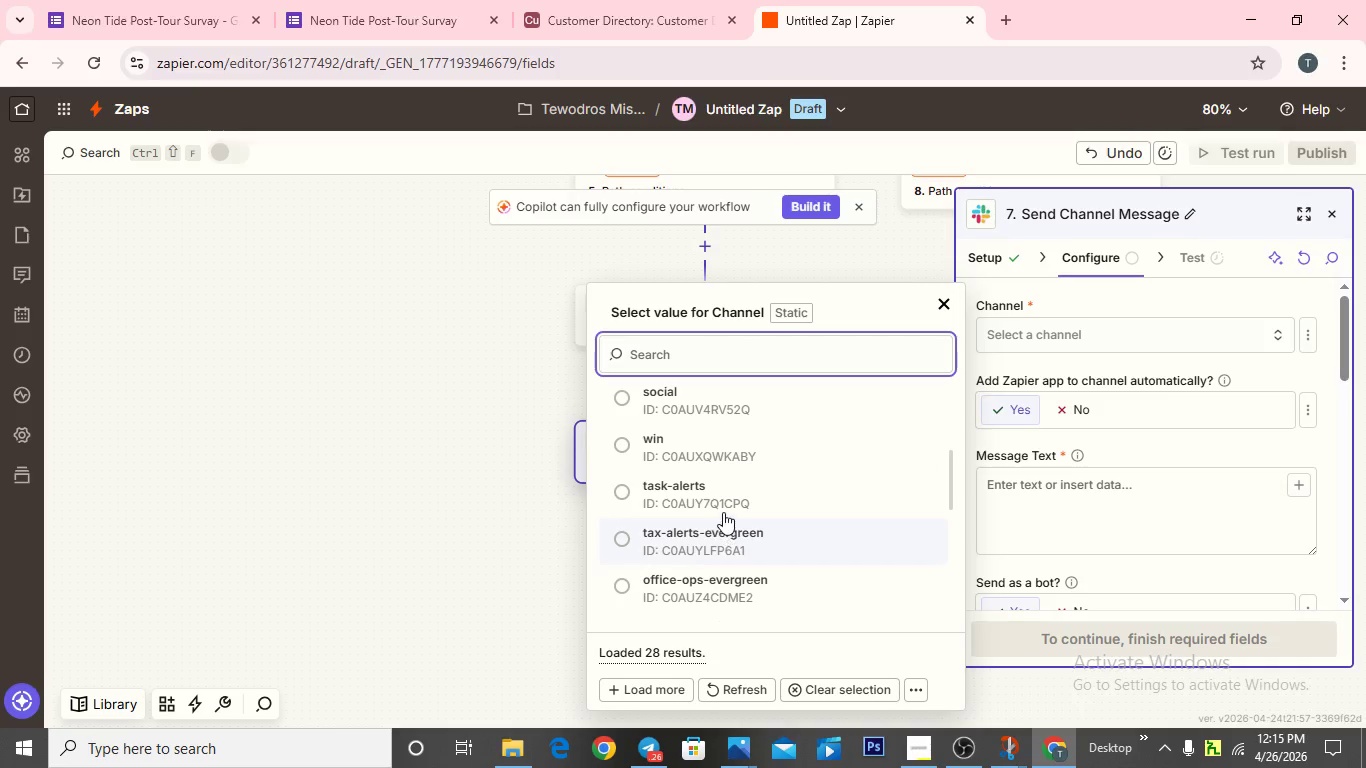 
wait(5.23)
 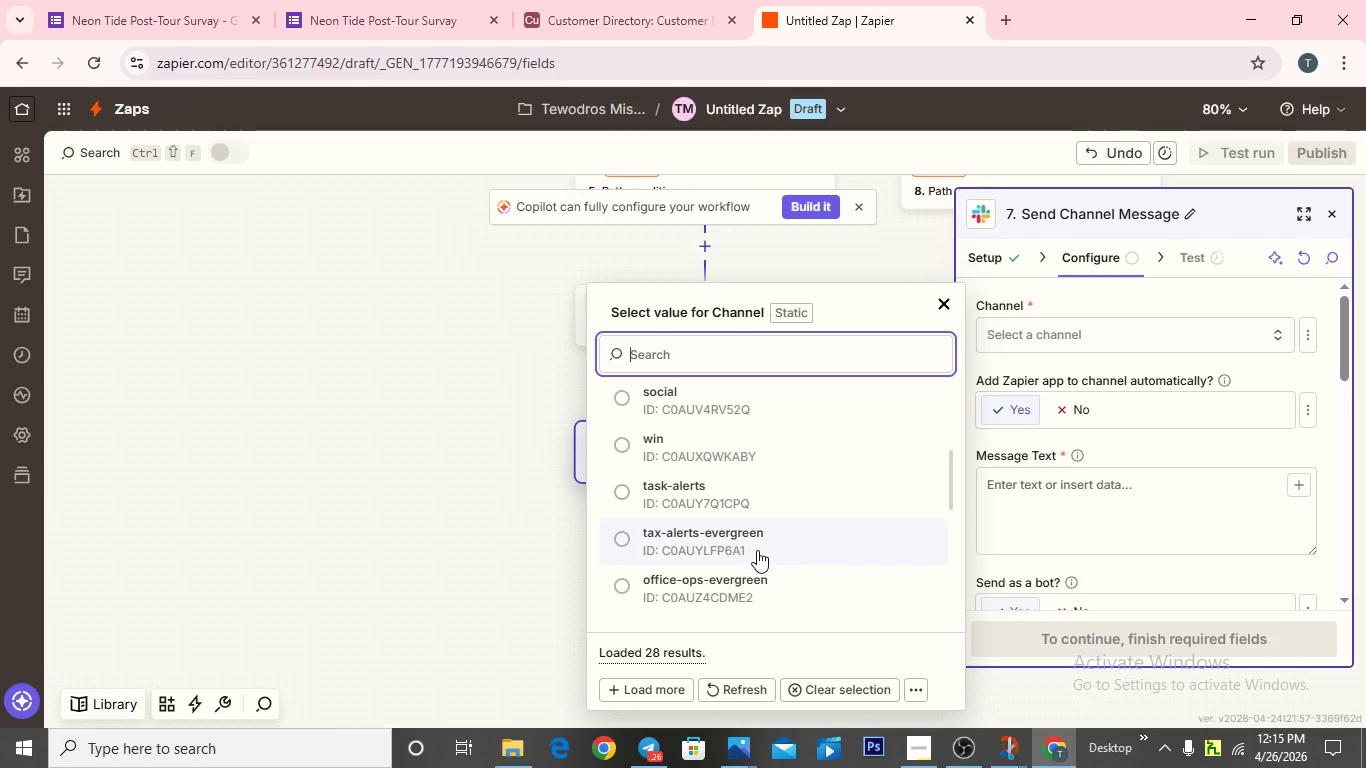 
scroll: coordinate [718, 432], scroll_direction: none, amount: 0.0
 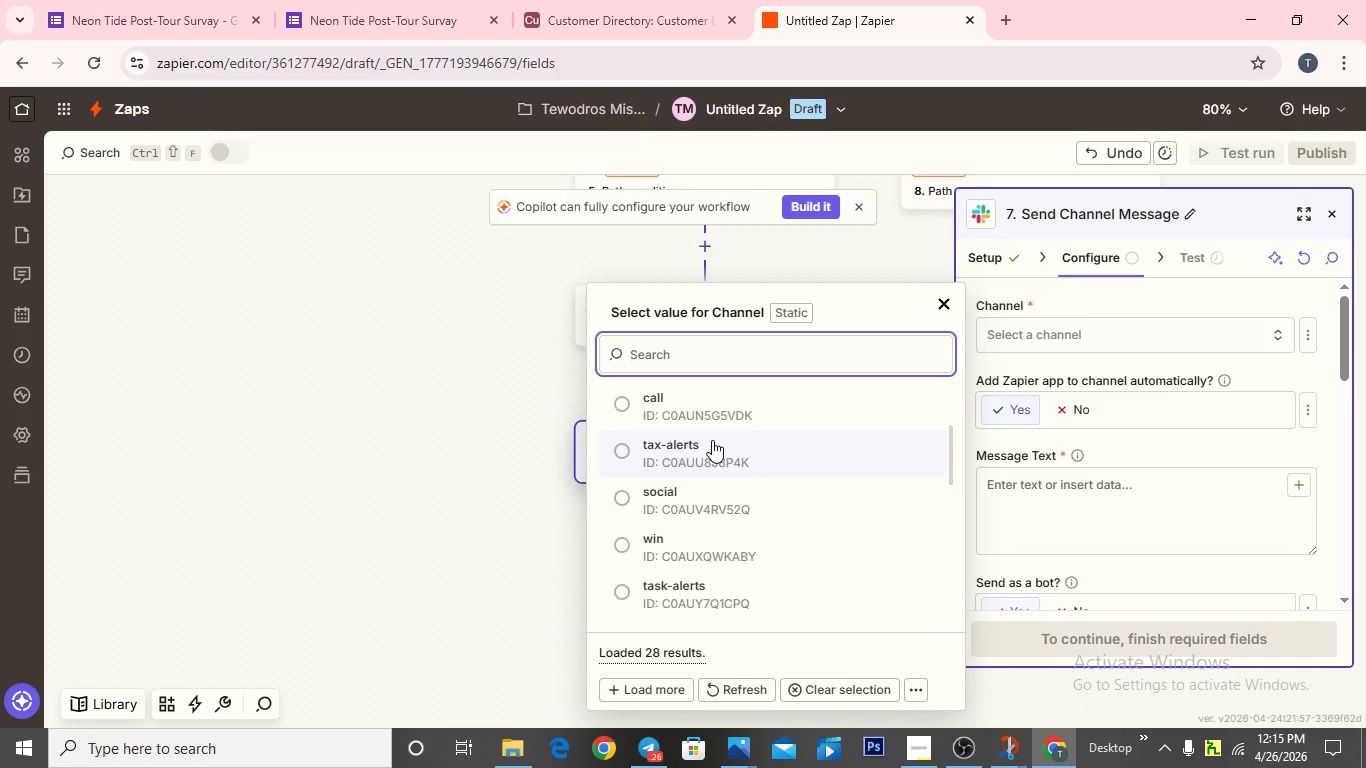 
scroll: coordinate [712, 440], scroll_direction: up, amount: 4.0
 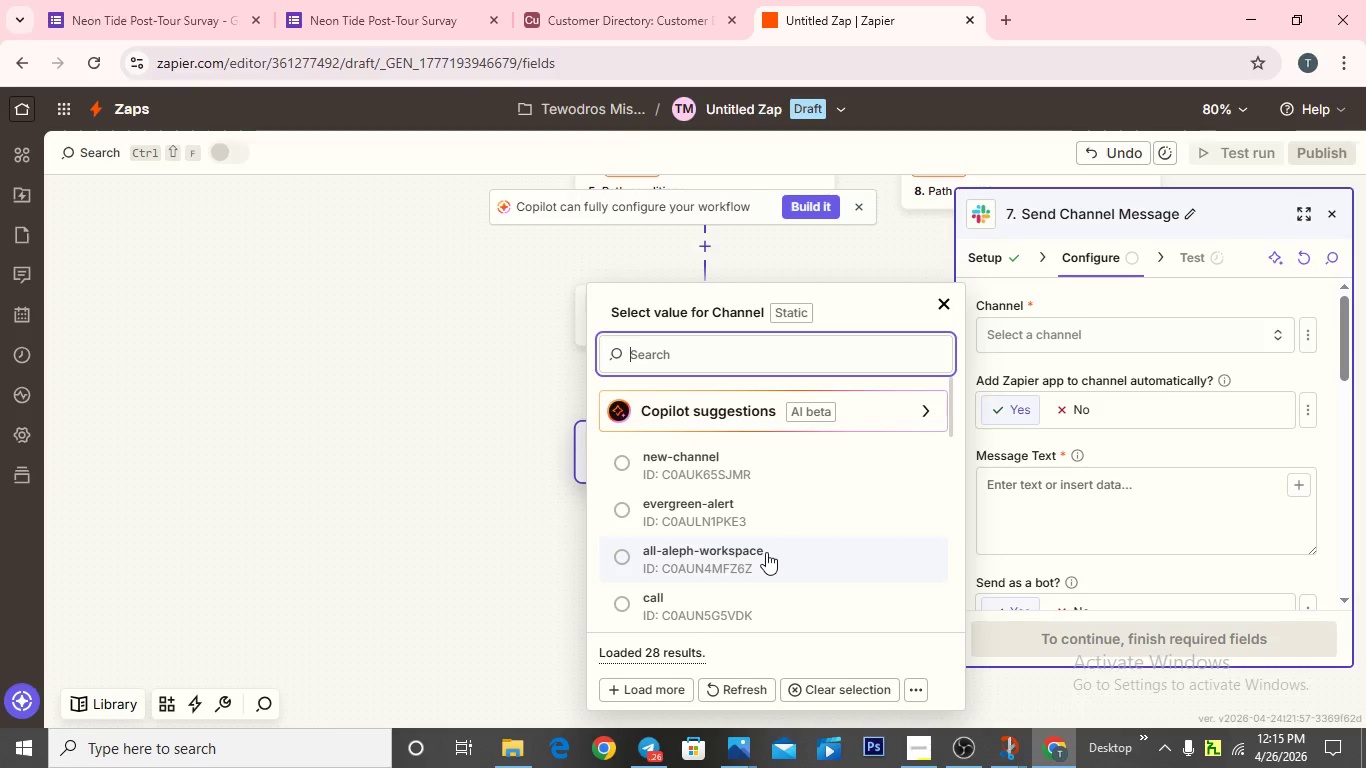 
scroll: coordinate [759, 552], scroll_direction: down, amount: 2.0
 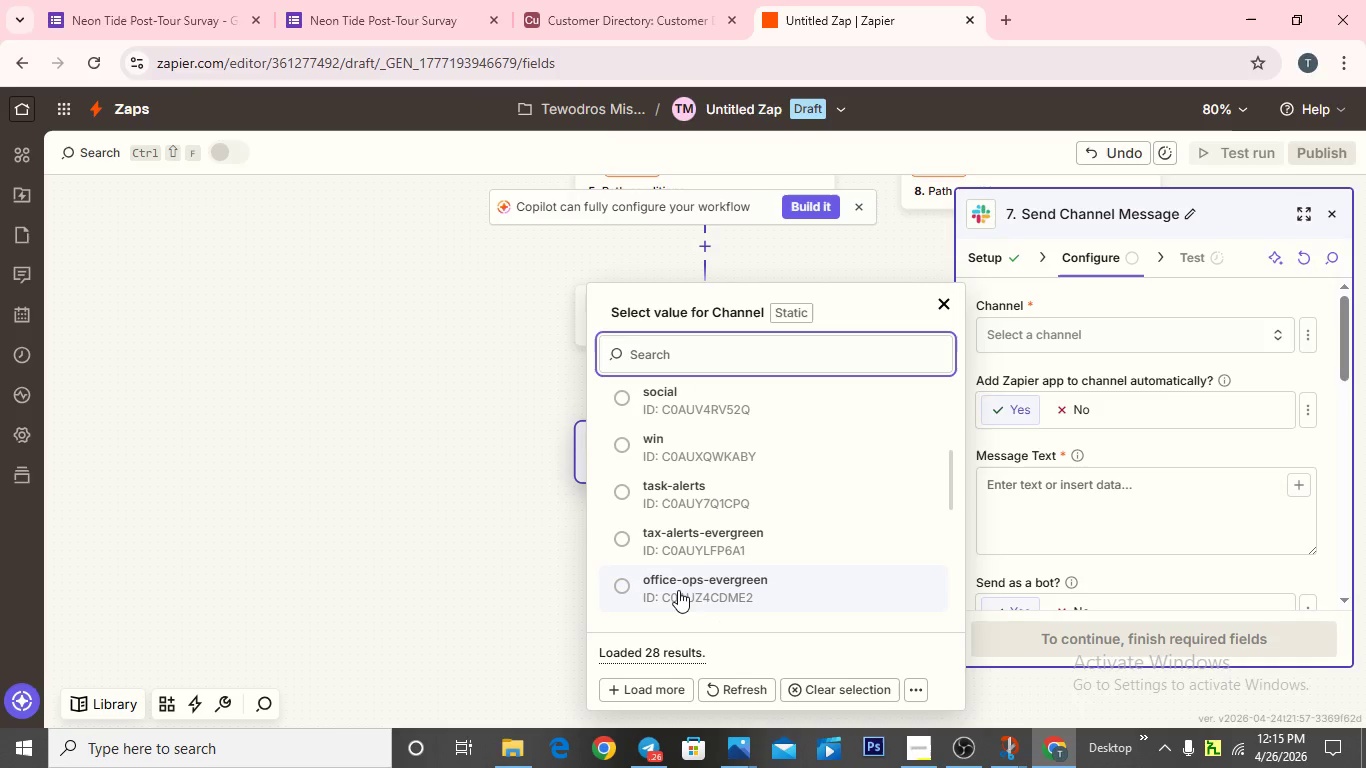 
wait(7.56)
 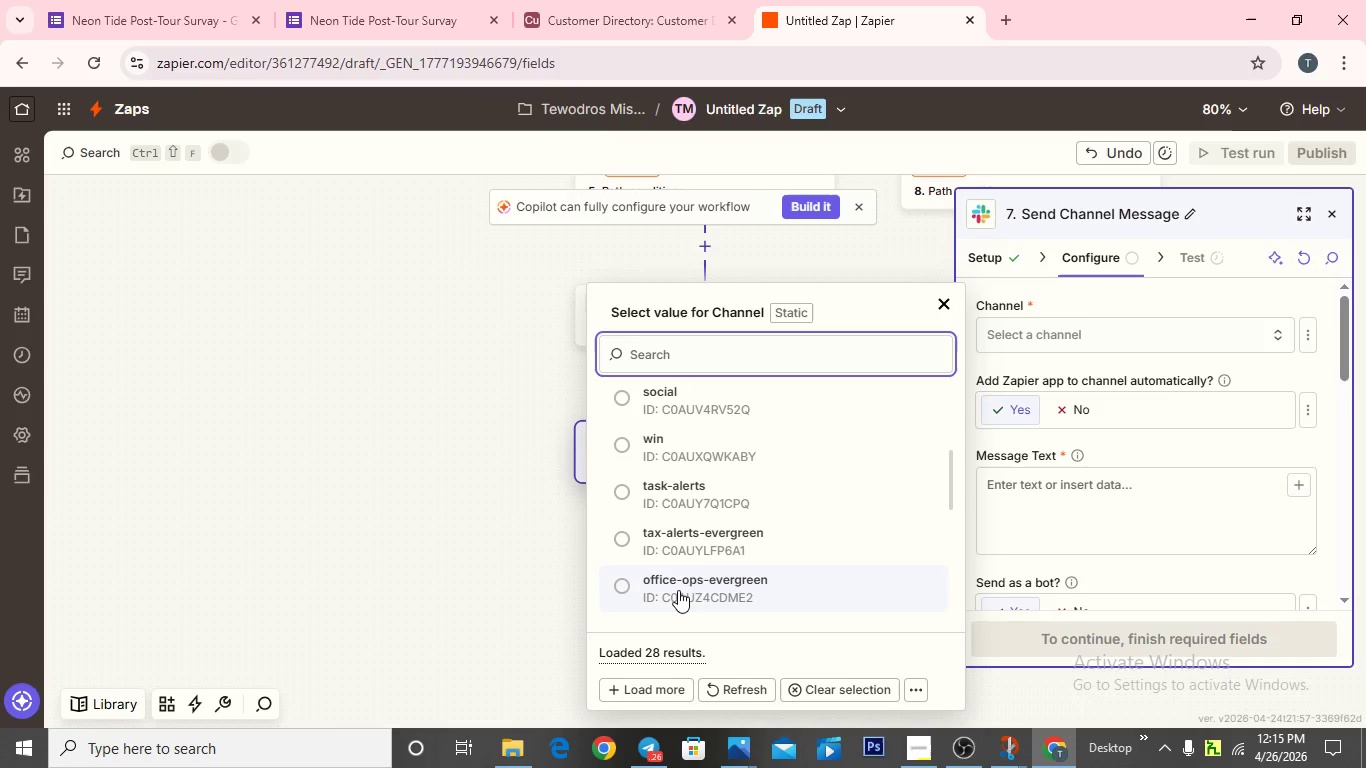 
left_click([677, 589])
 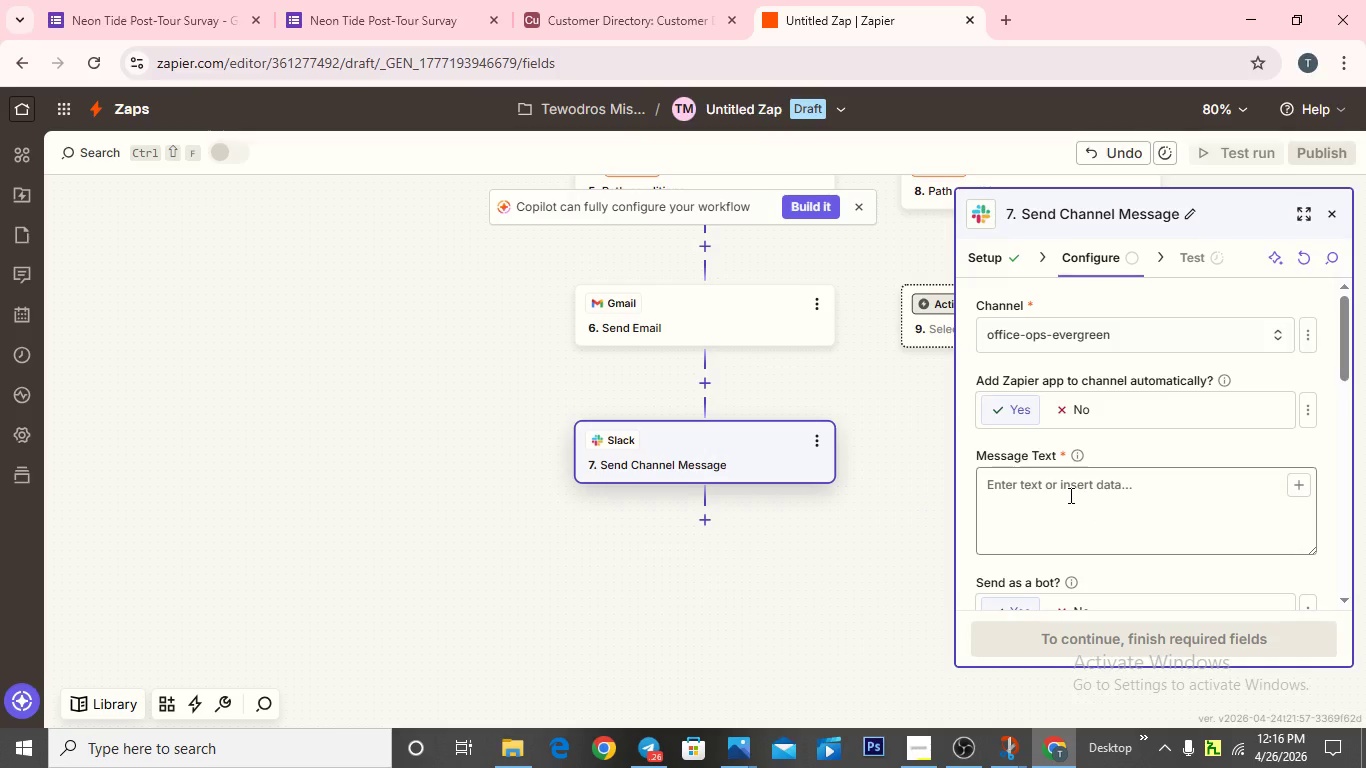 
wait(7.12)
 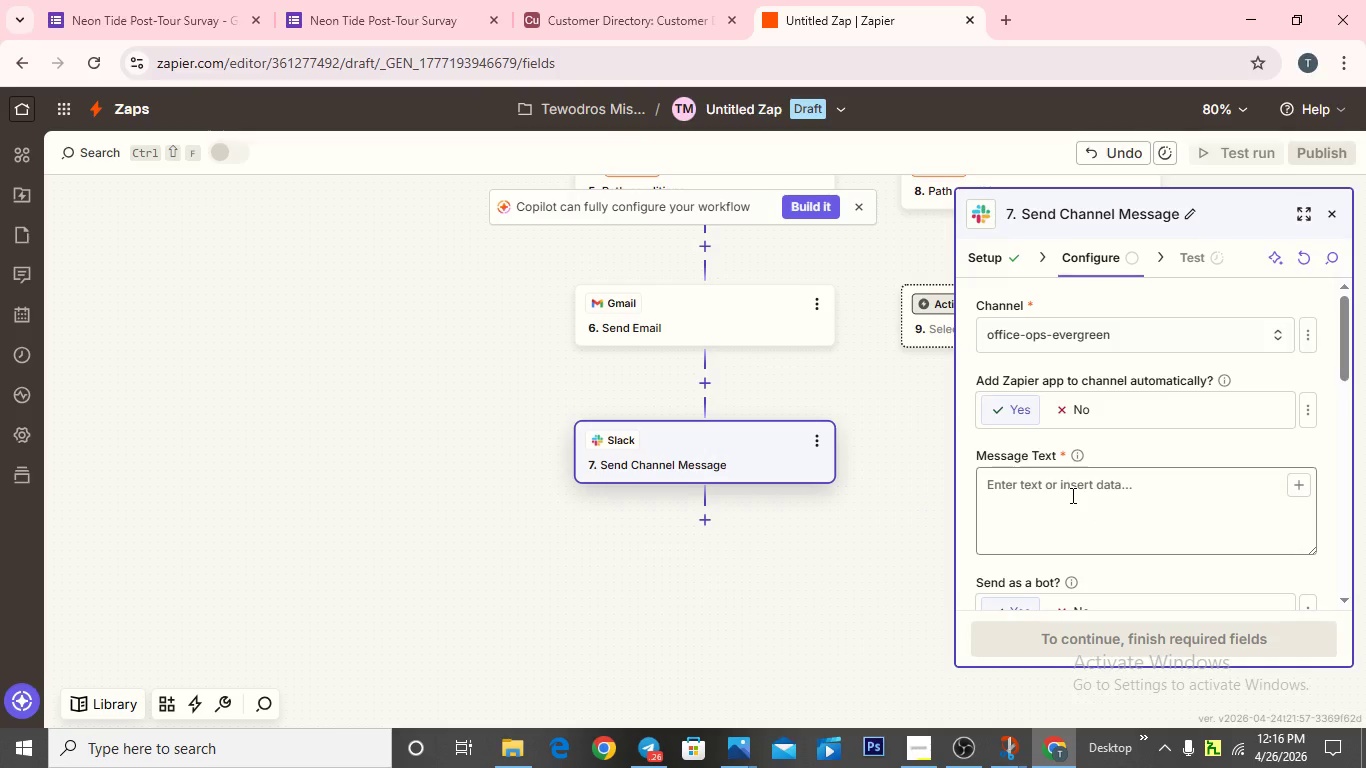 
left_click([1069, 492])
 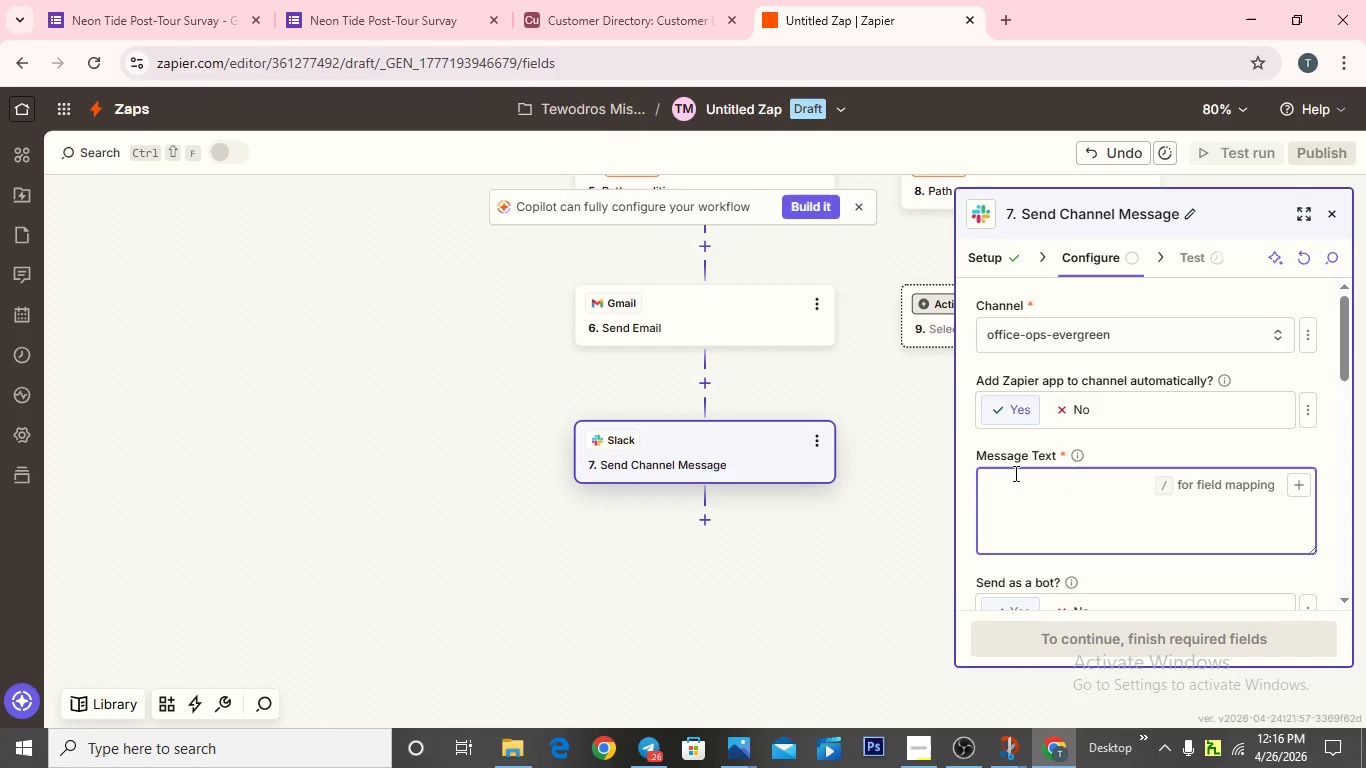 
type(Positive feed )
key(Backspace)
type(back!)
 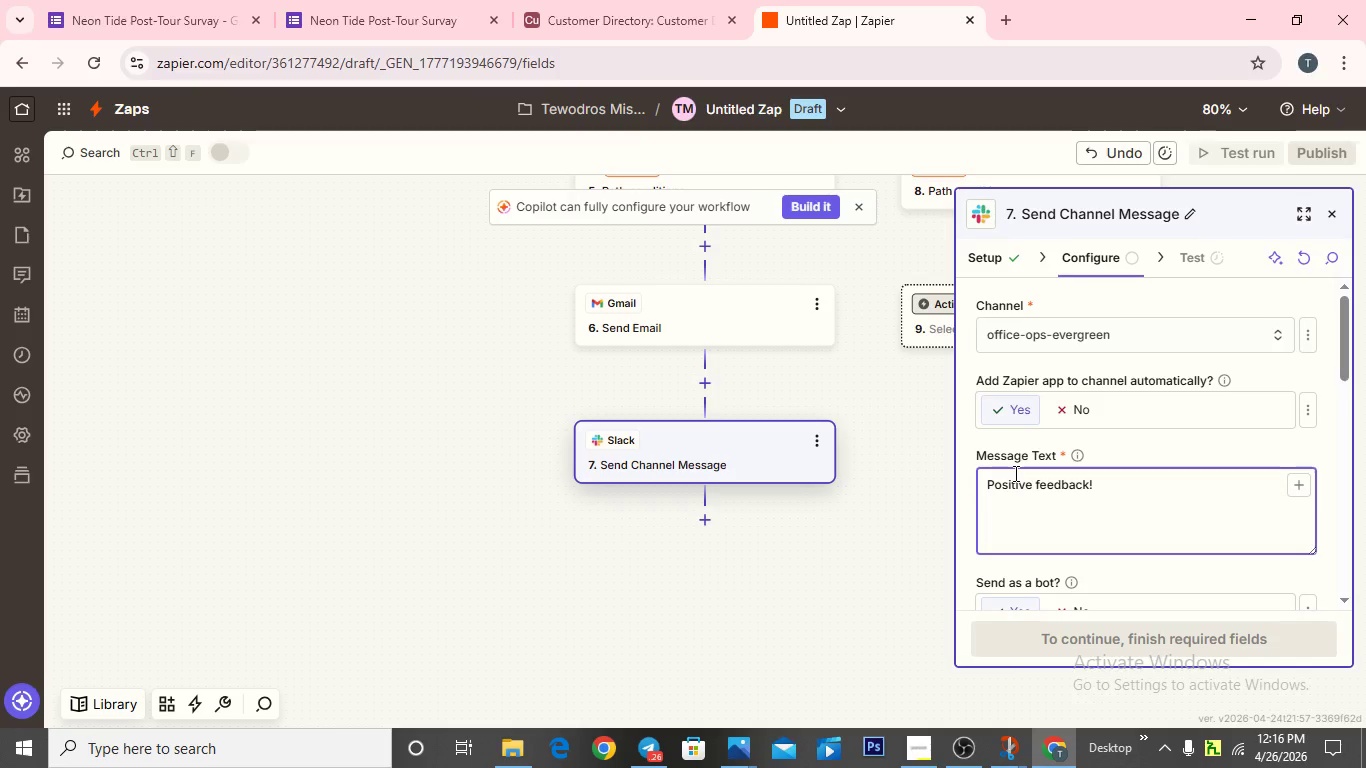 
key(Enter)
 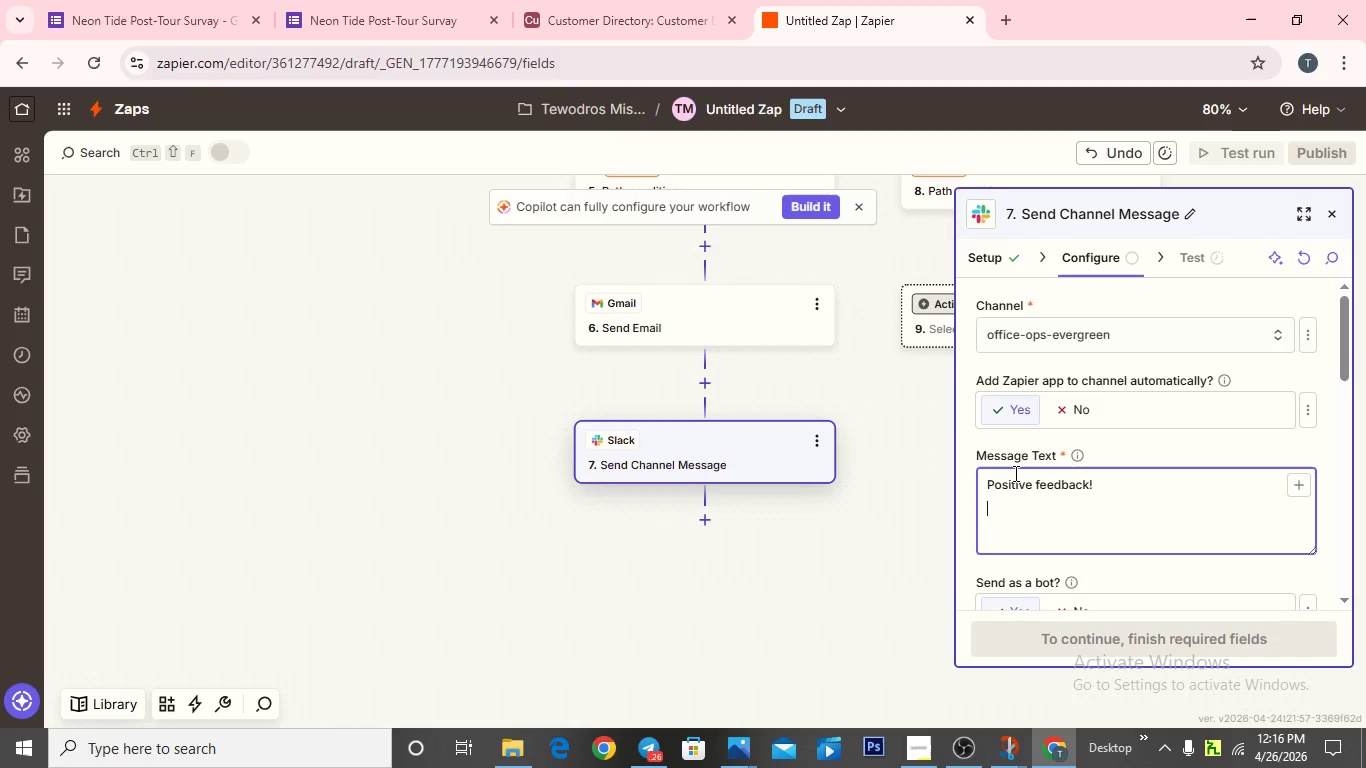 
type(Gust:)
 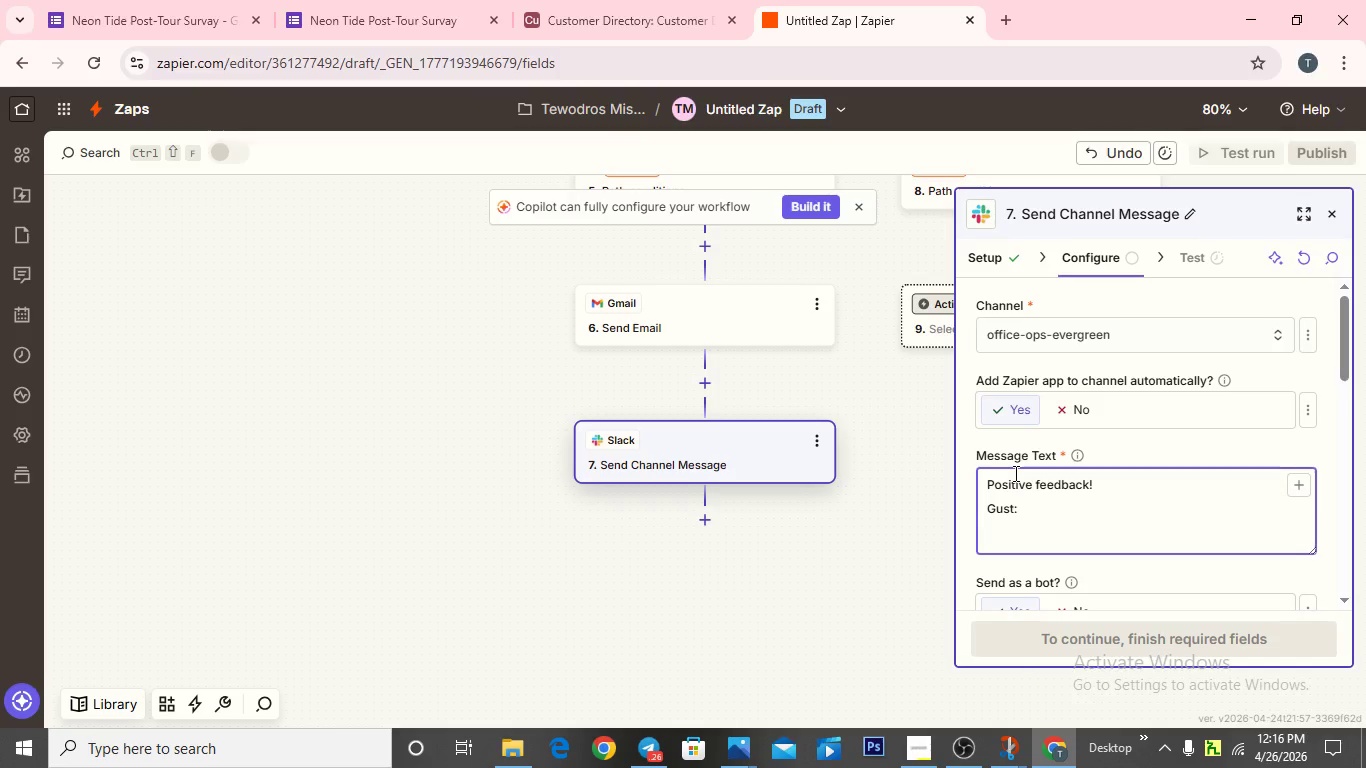 
wait(5.34)
 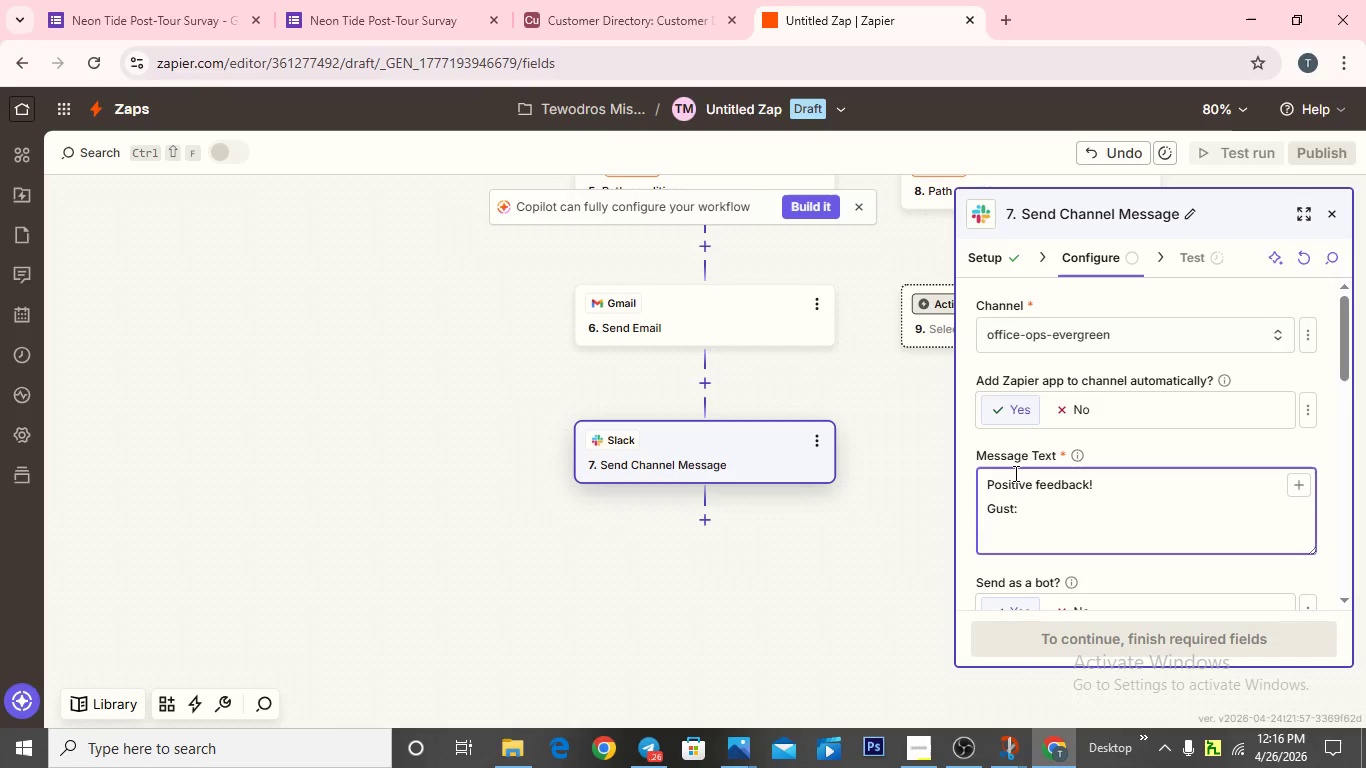 
key(E)
 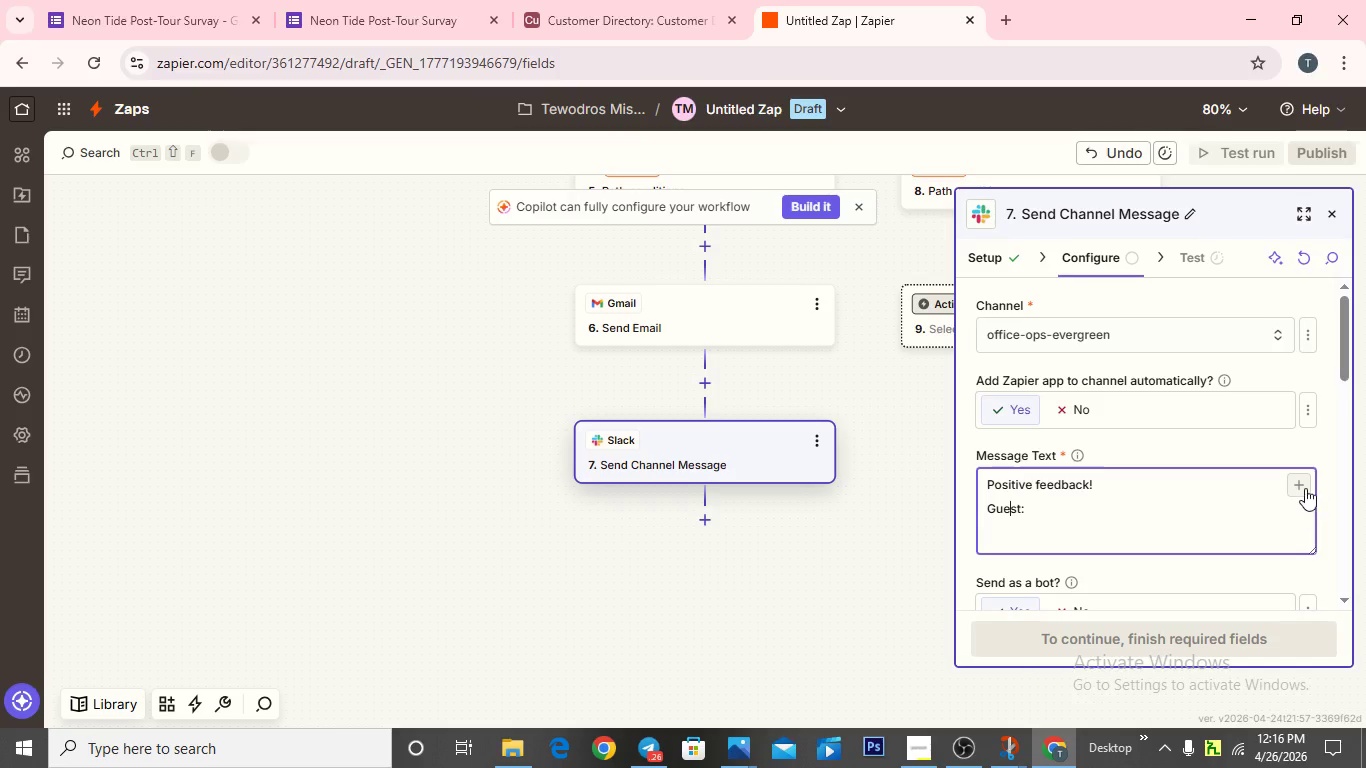 
left_click([1299, 482])
 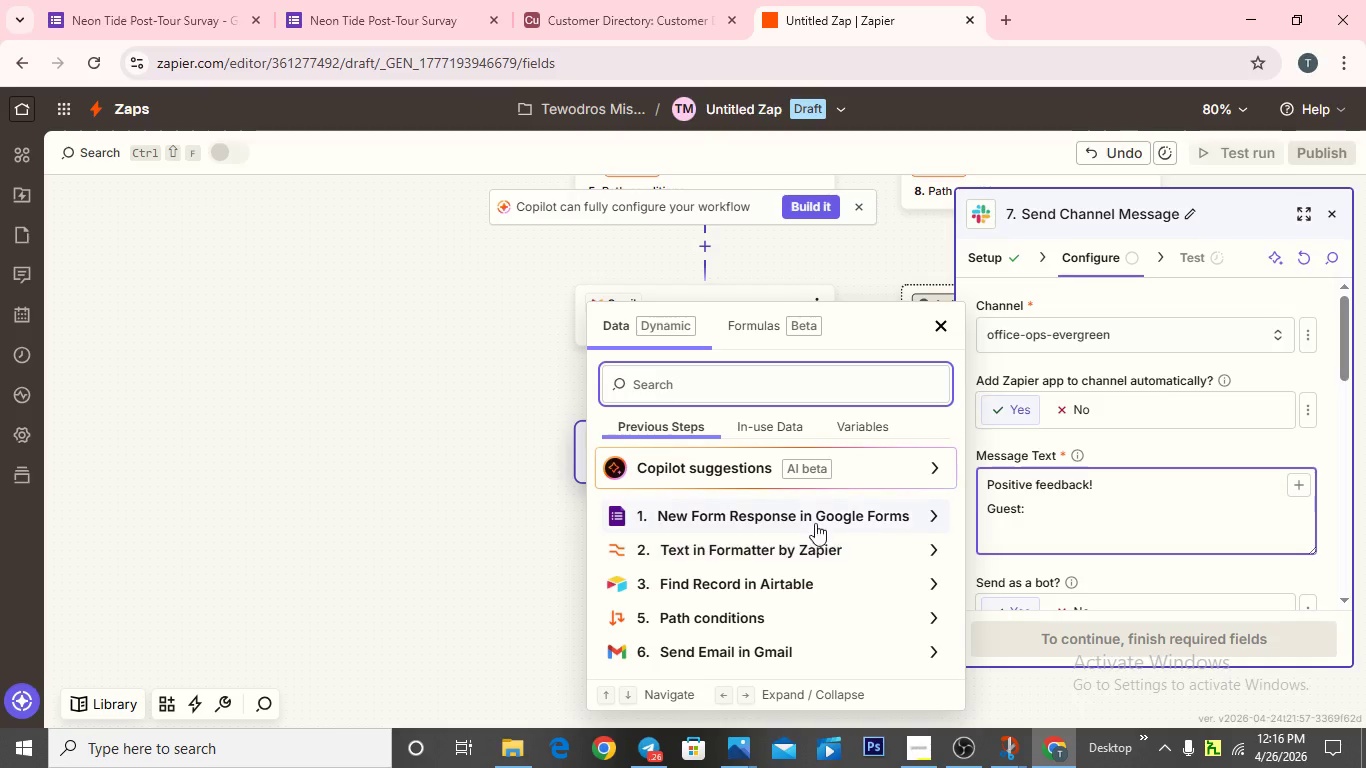 
left_click([815, 509])
 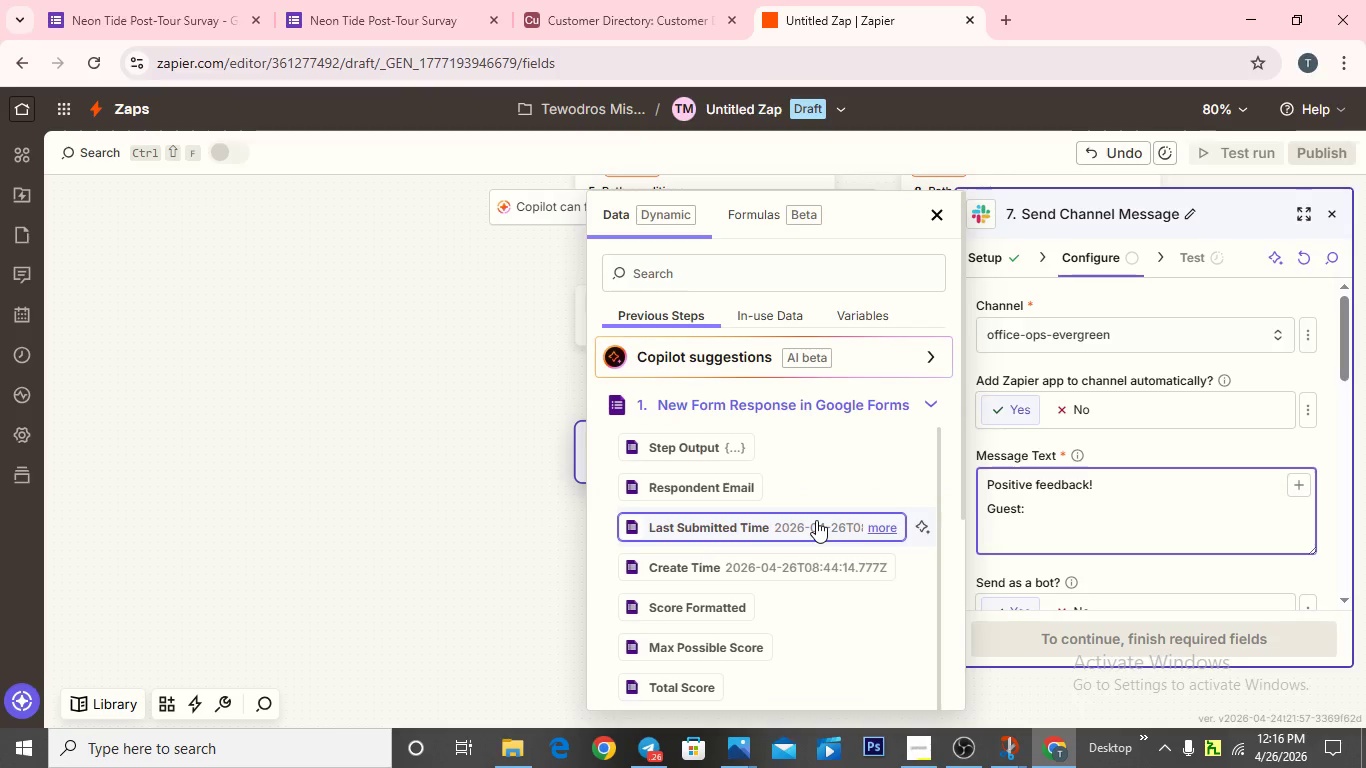 
scroll: coordinate [812, 571], scroll_direction: down, amount: 7.0
 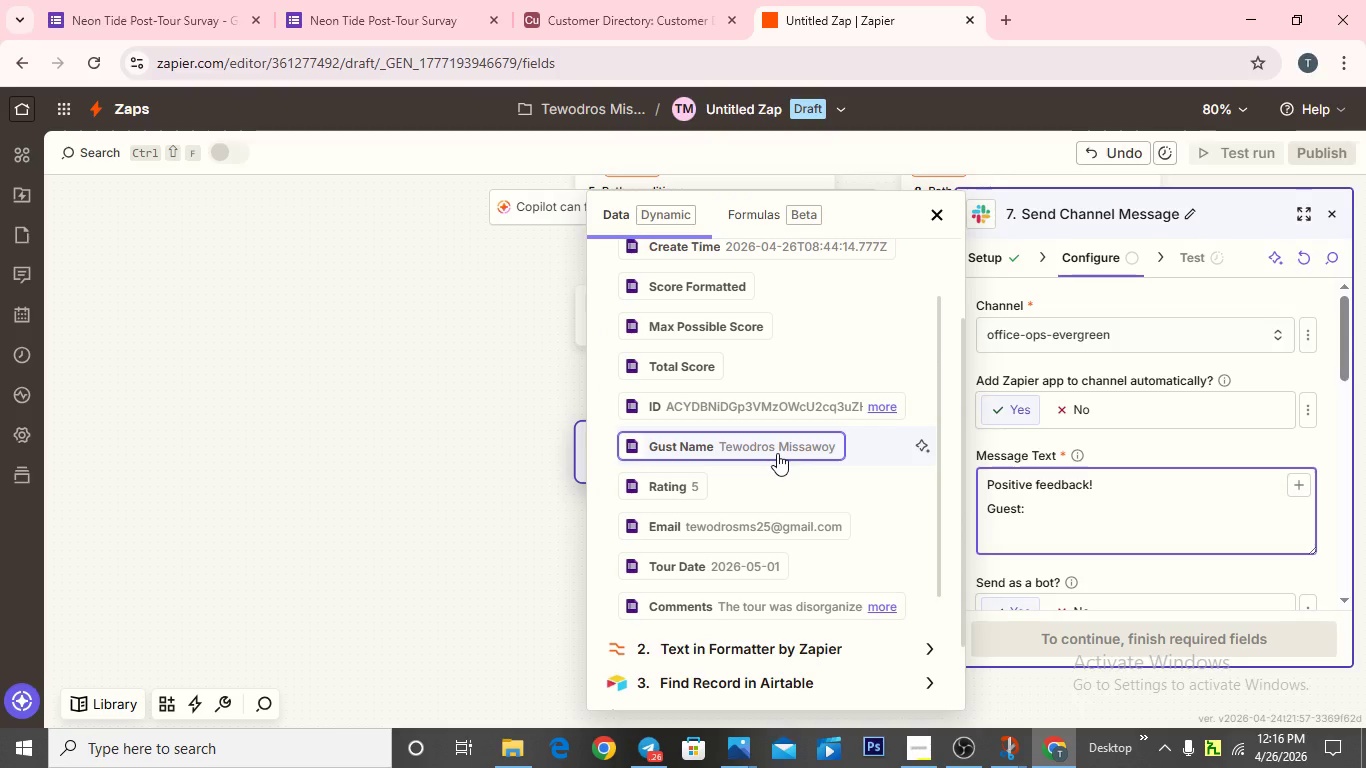 
left_click([777, 453])
 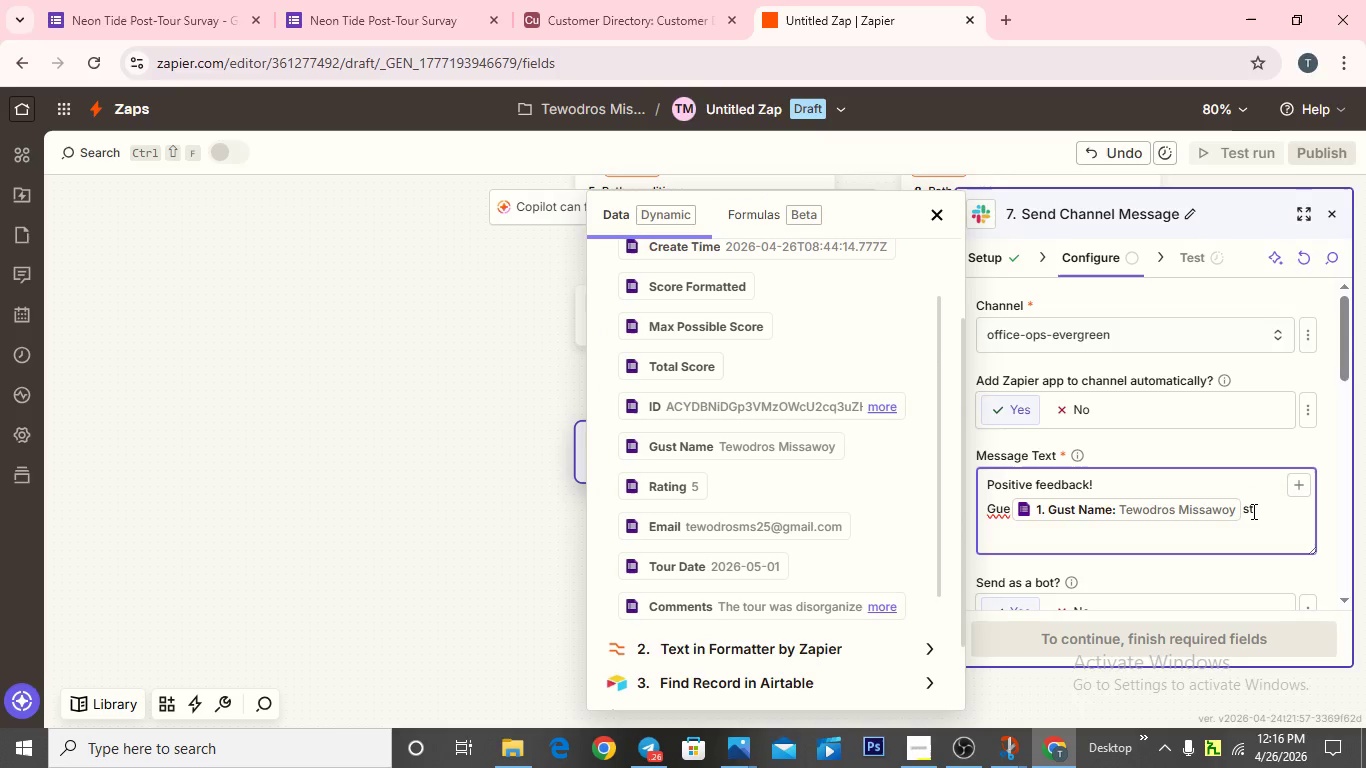 
wait(9.23)
 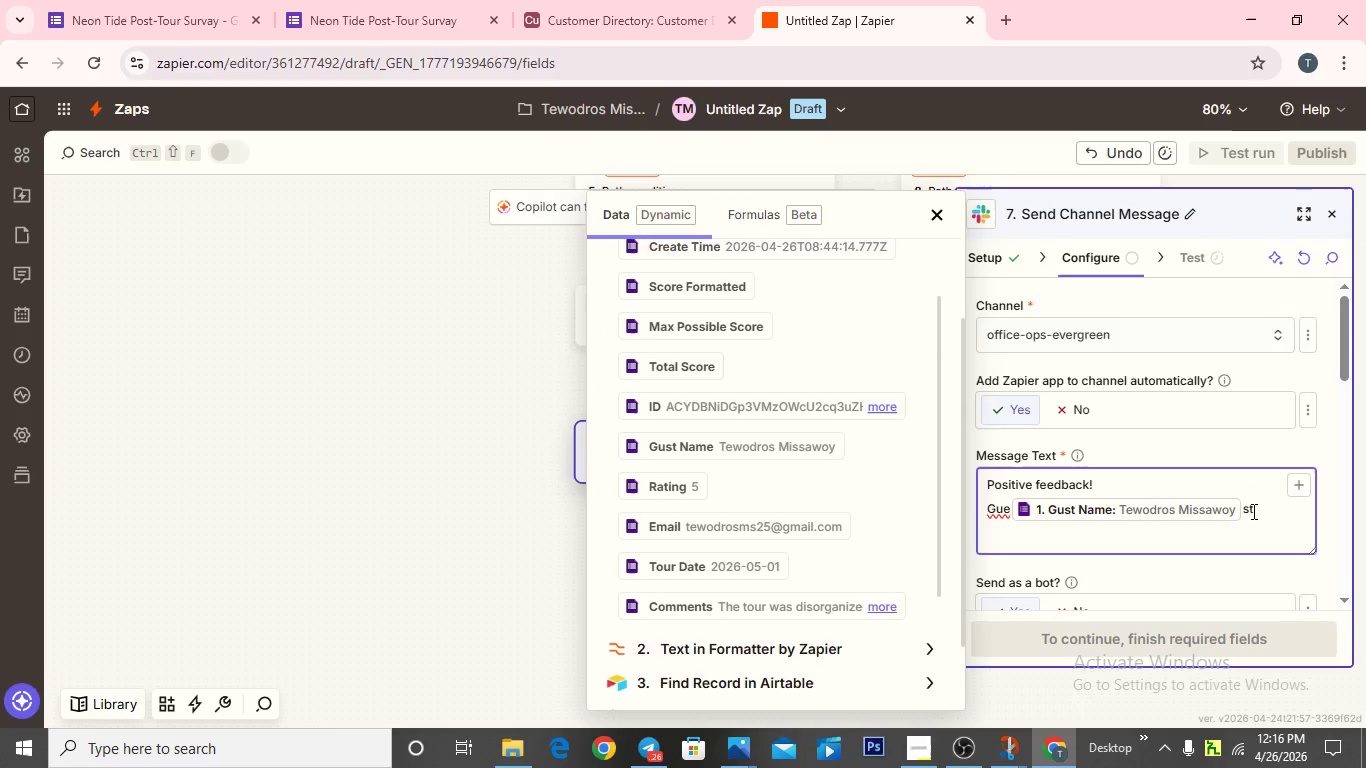 
key(Backspace)
 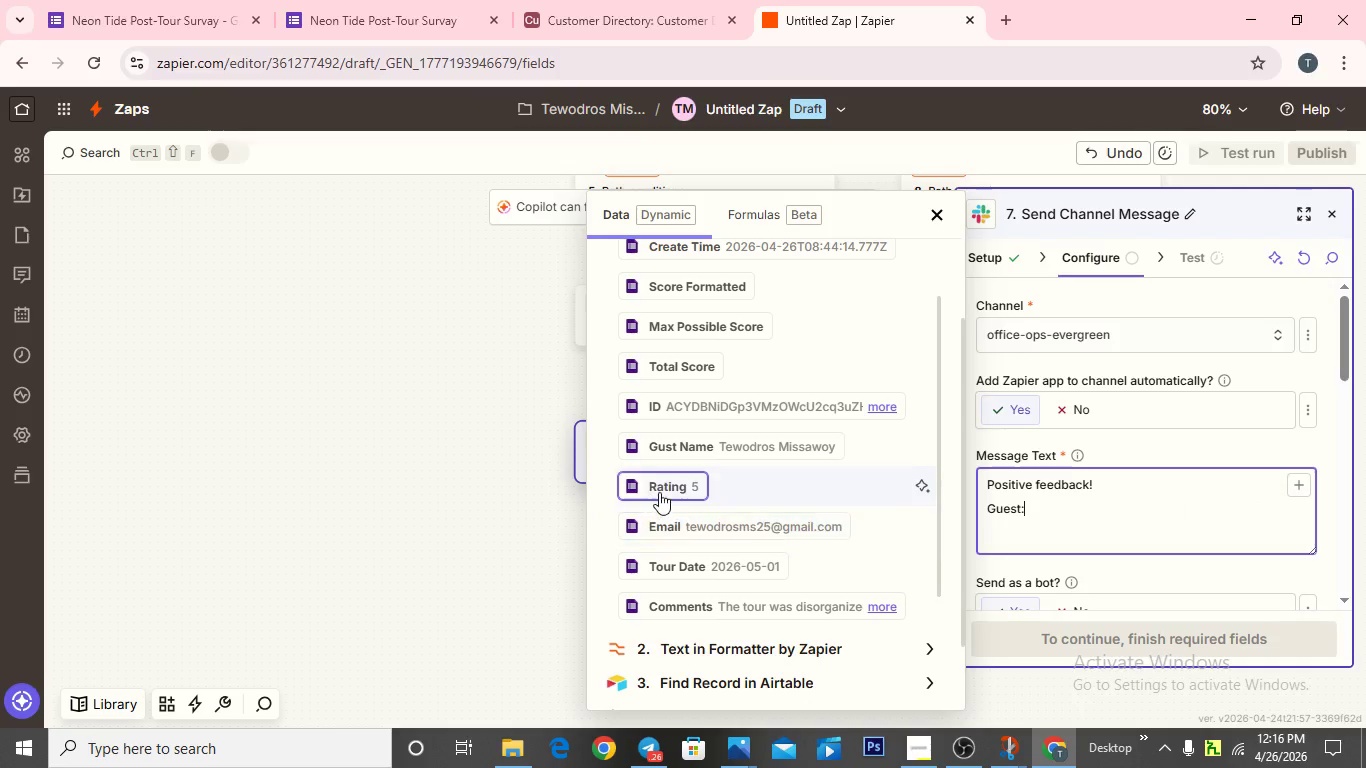 
left_click([699, 447])
 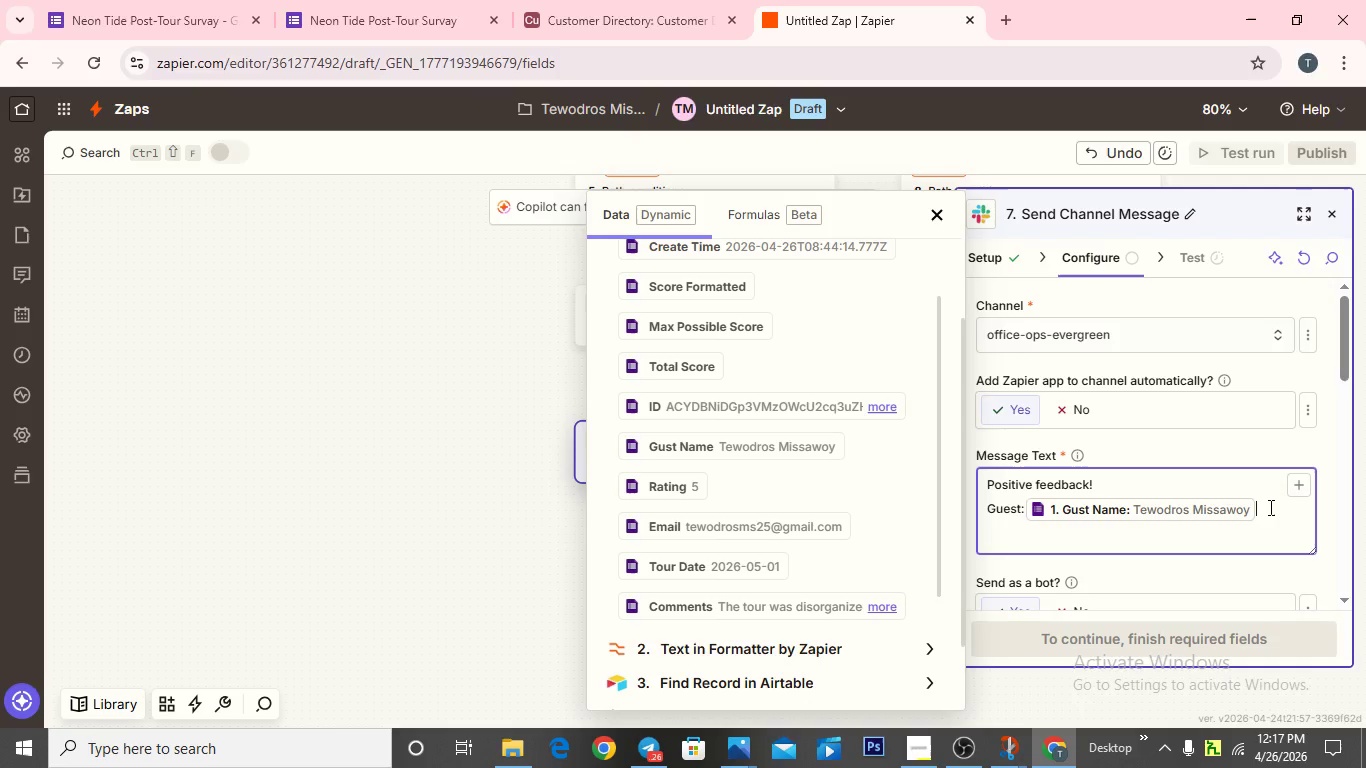 
key(Enter)
 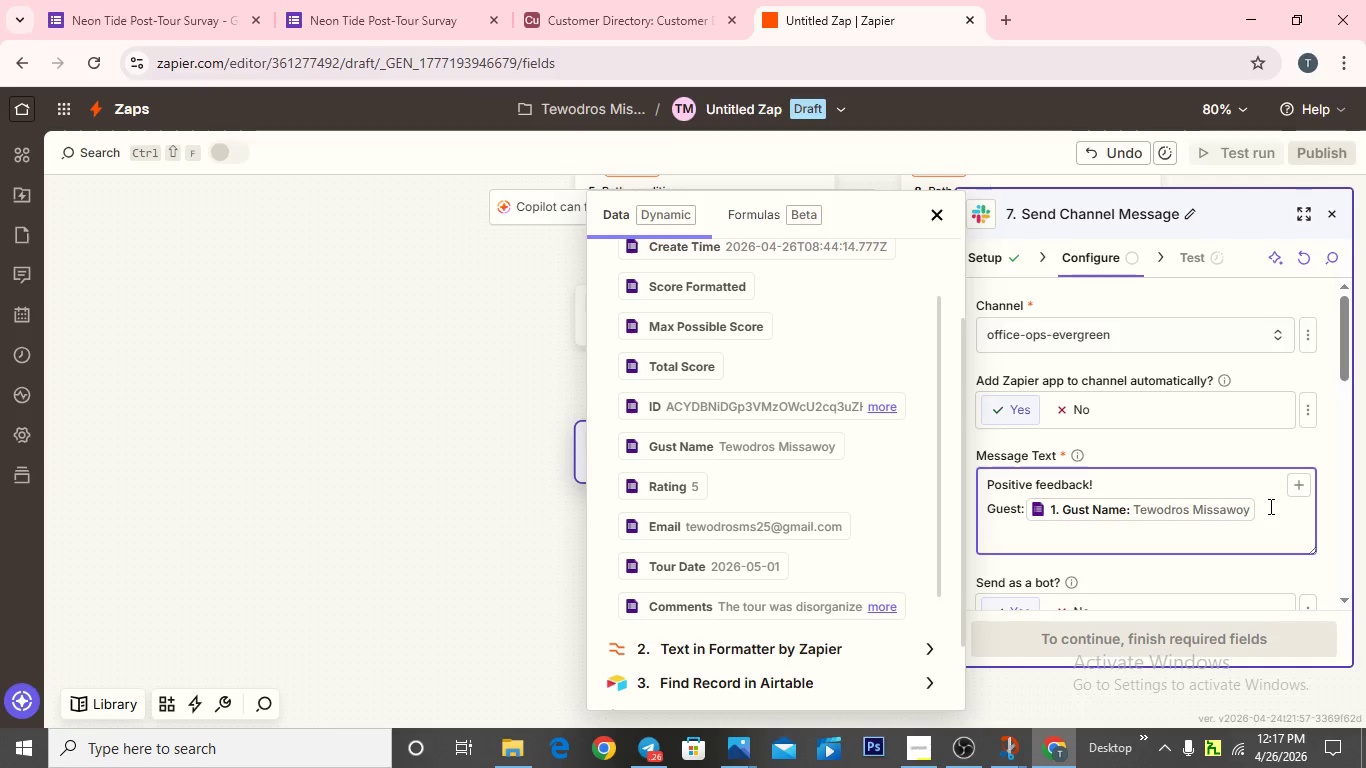 
type(Rating)
 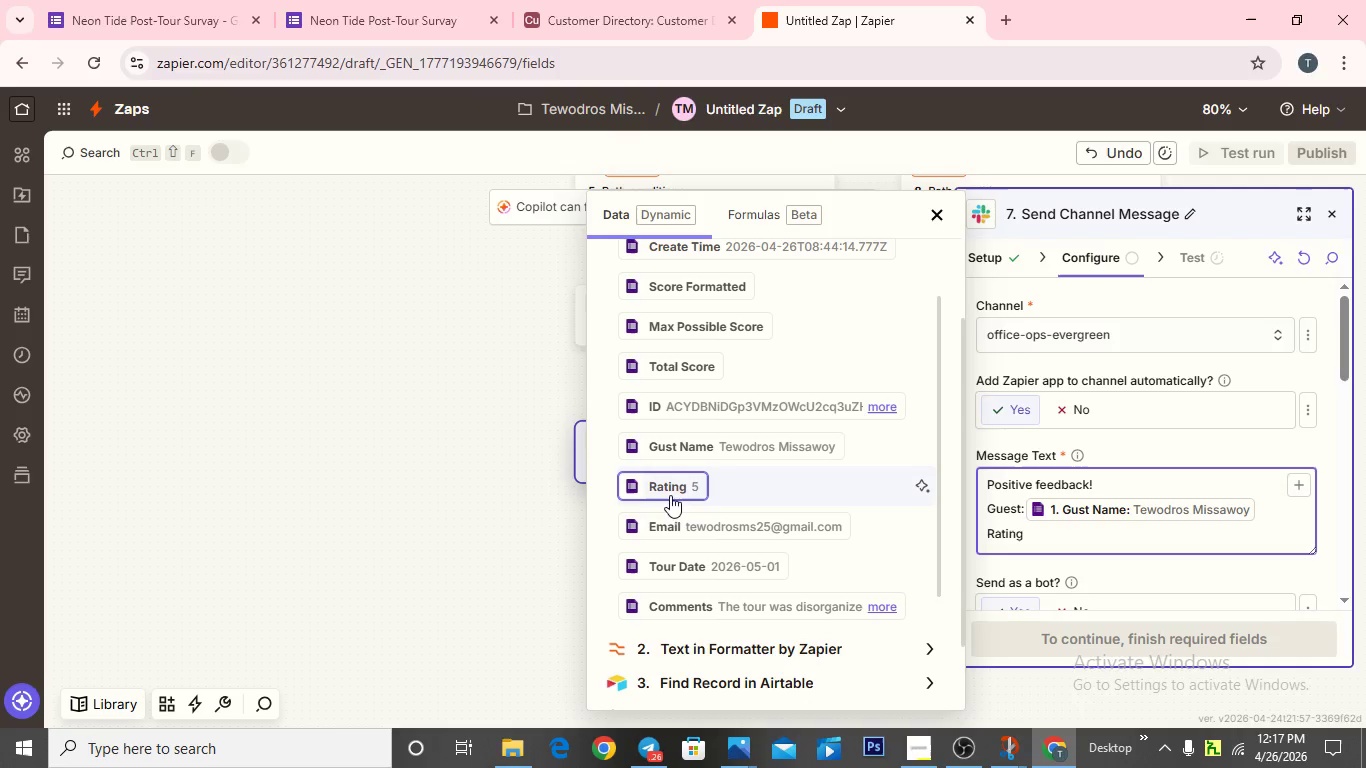 
left_click([678, 487])
 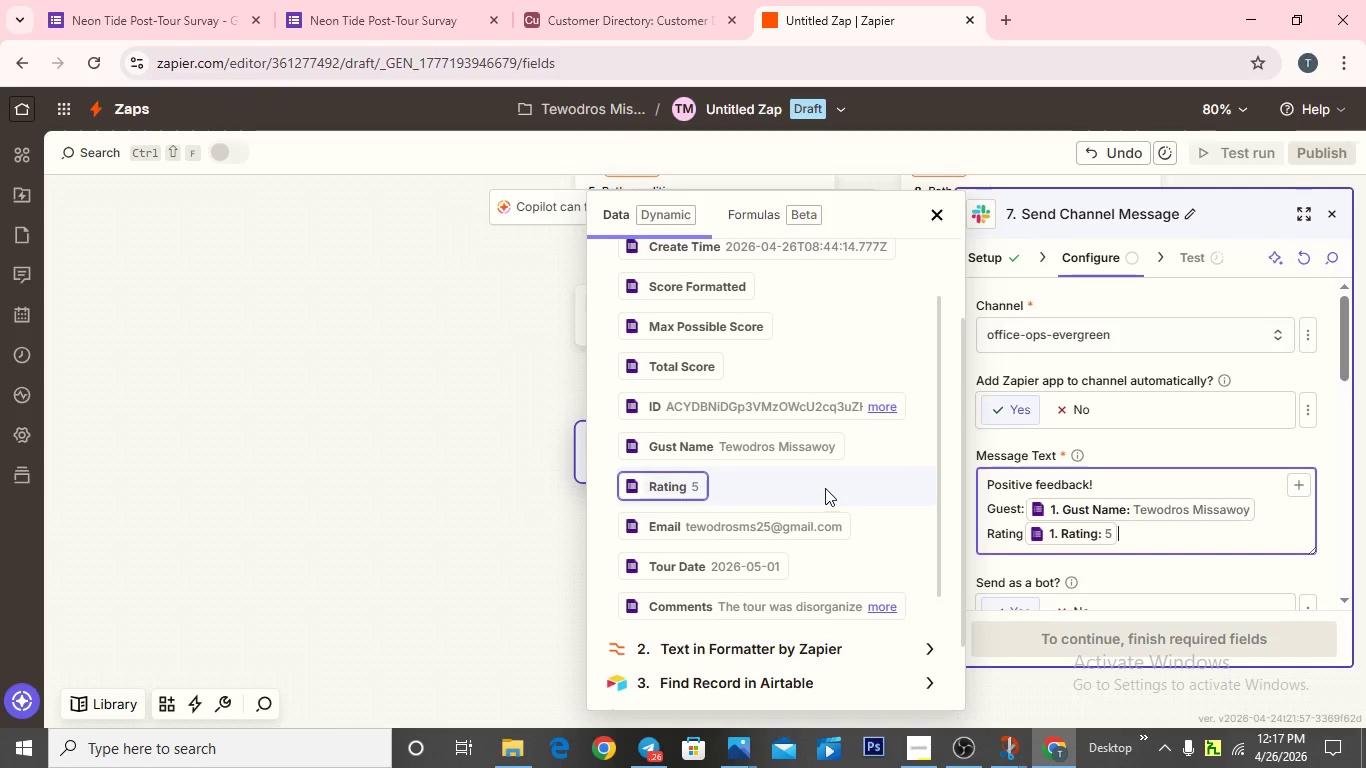 
scroll: coordinate [1105, 593], scroll_direction: down, amount: 8.0
 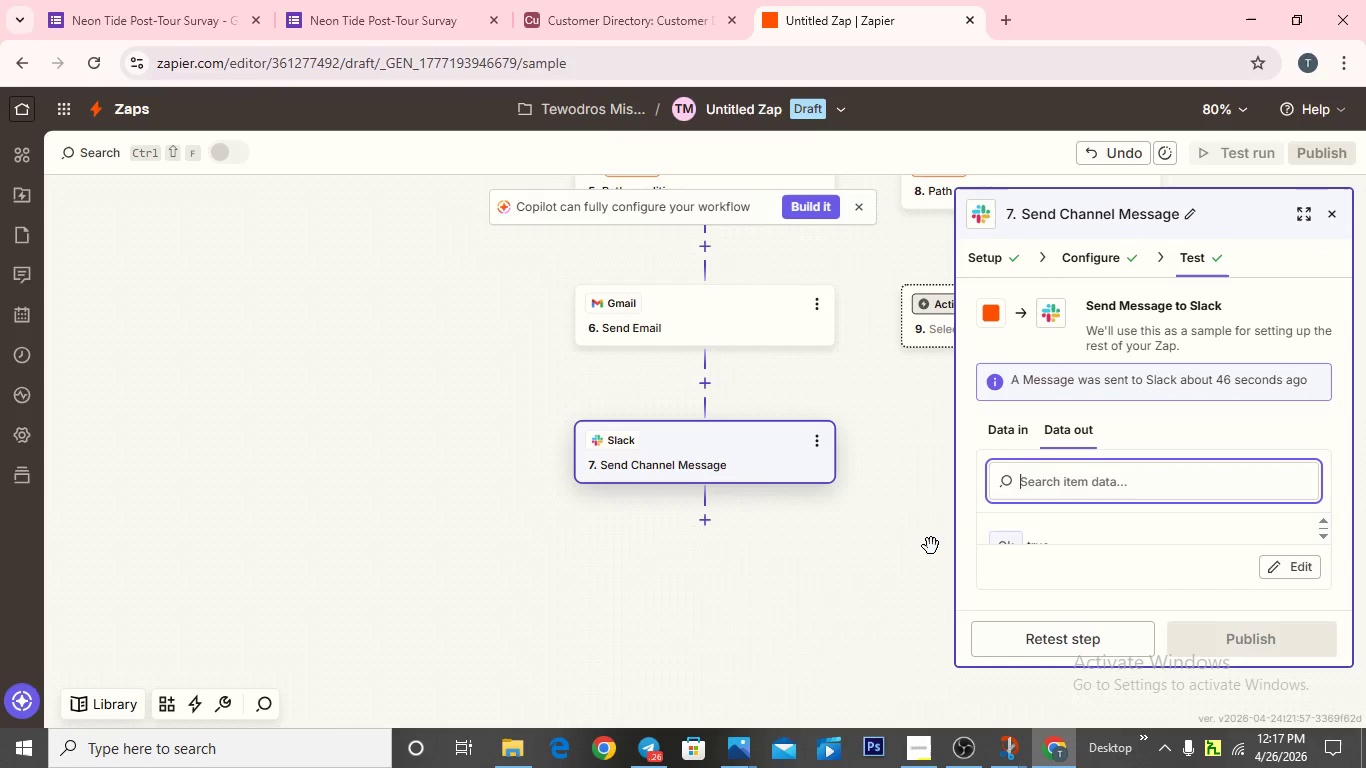 
wait(13.59)
 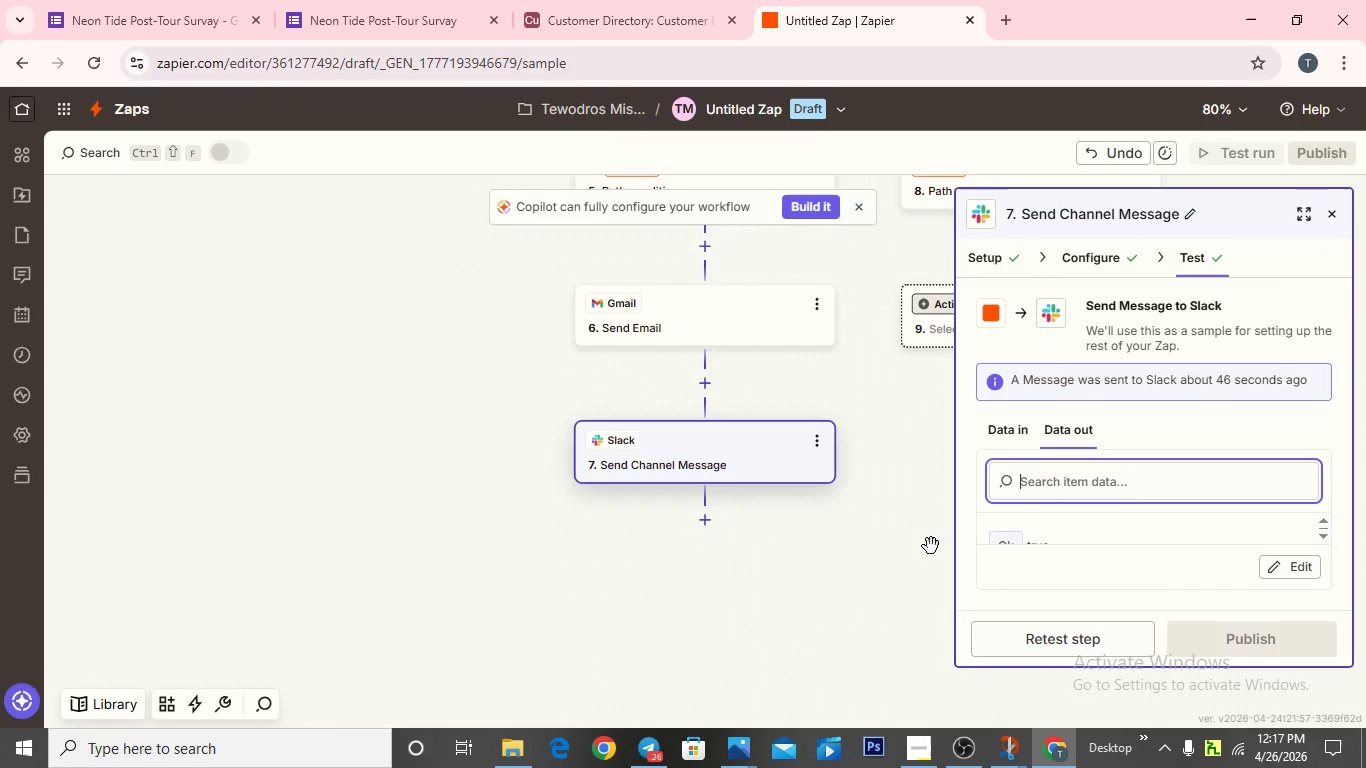 
left_click([899, 420])
 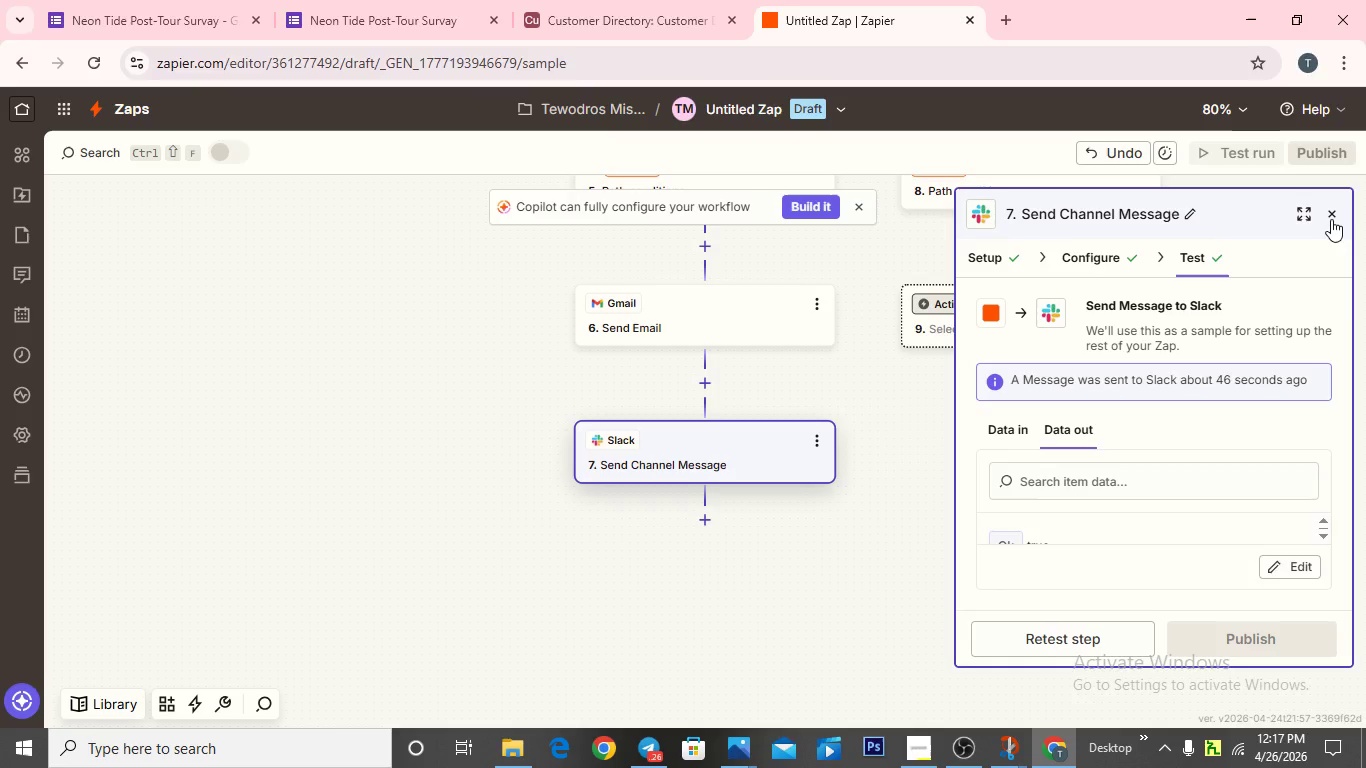 
left_click([1331, 218])
 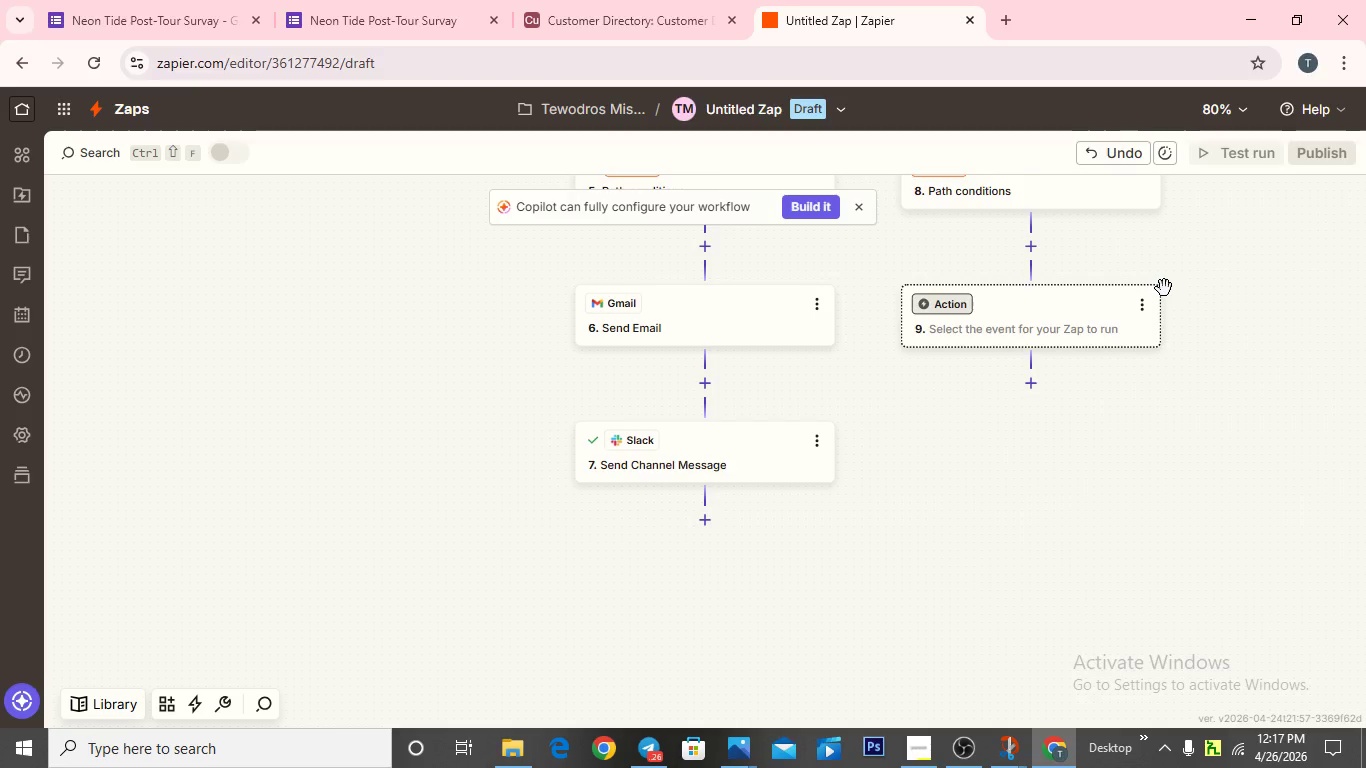 
scroll: coordinate [1162, 289], scroll_direction: up, amount: 2.0
 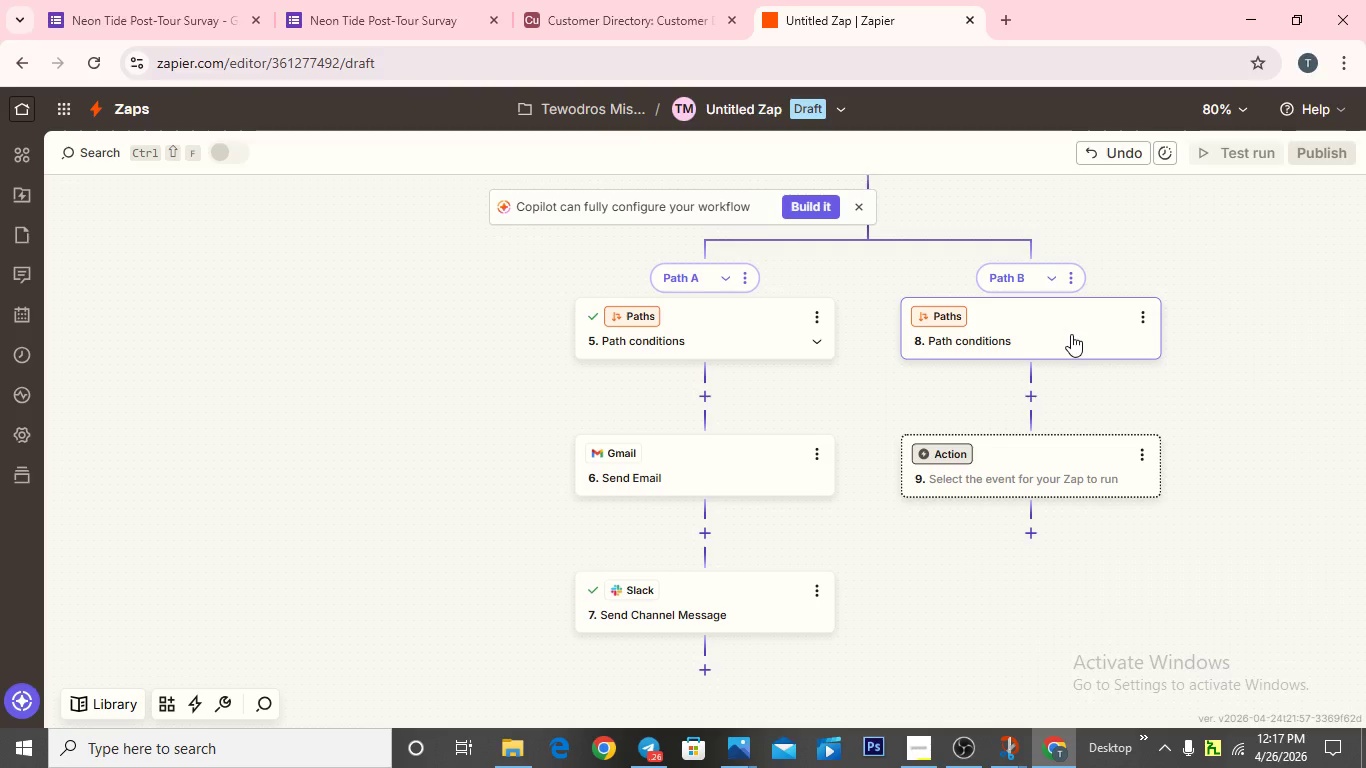 
left_click([1071, 334])
 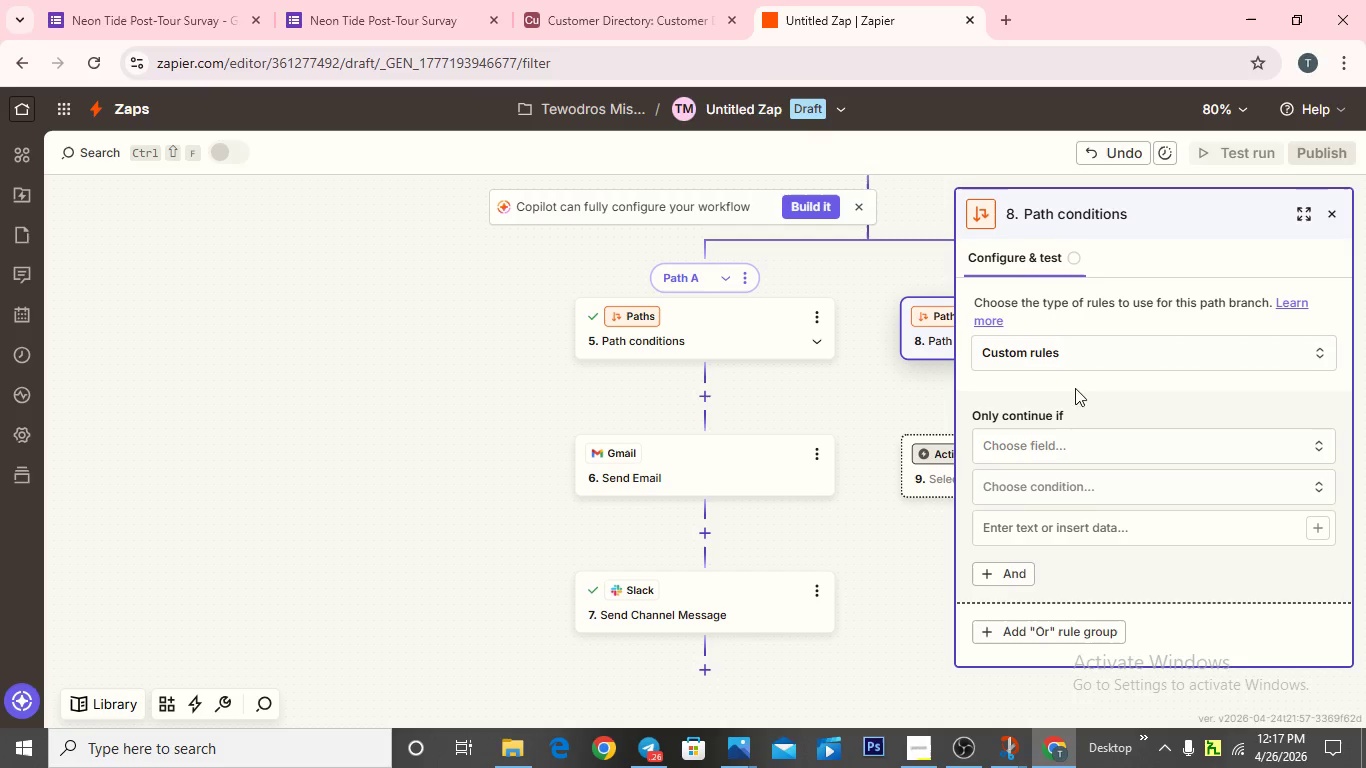 
left_click([1070, 440])
 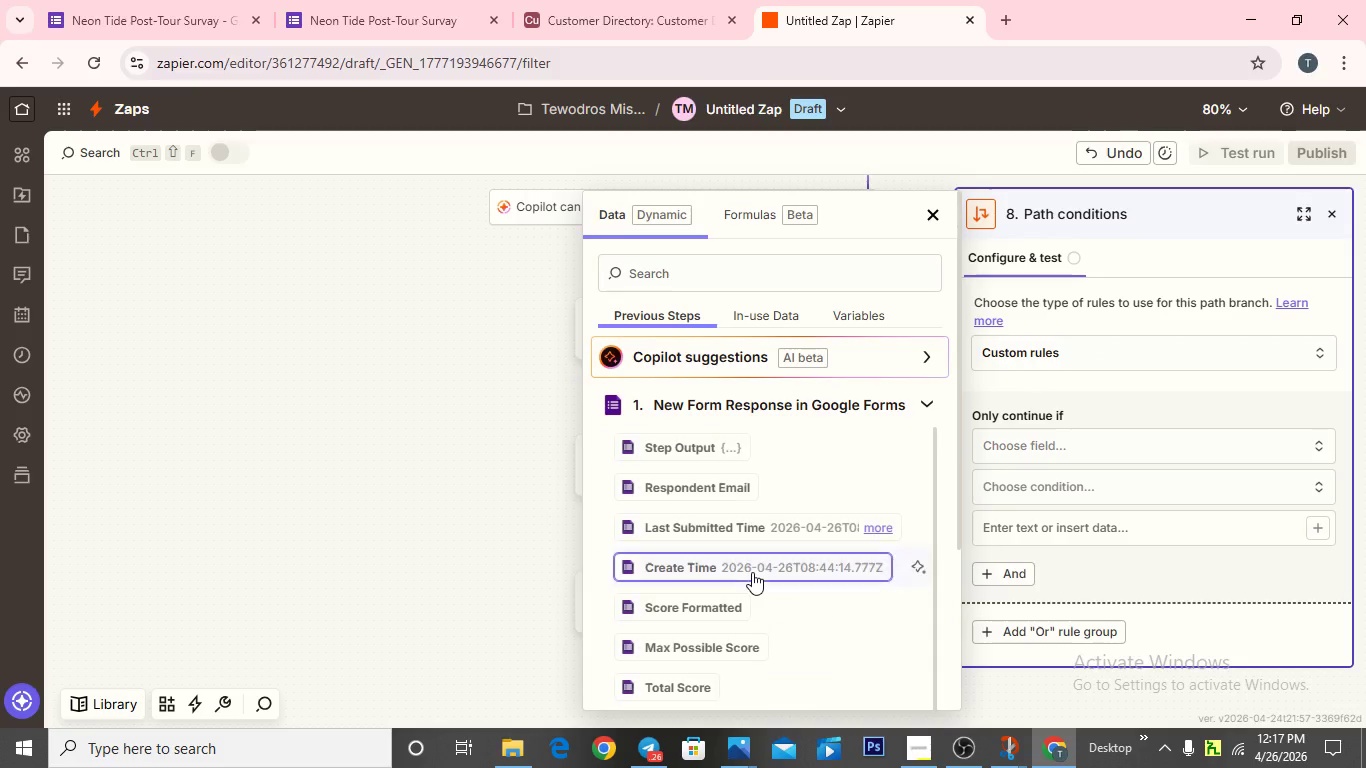 
scroll: coordinate [749, 560], scroll_direction: down, amount: 1.0
 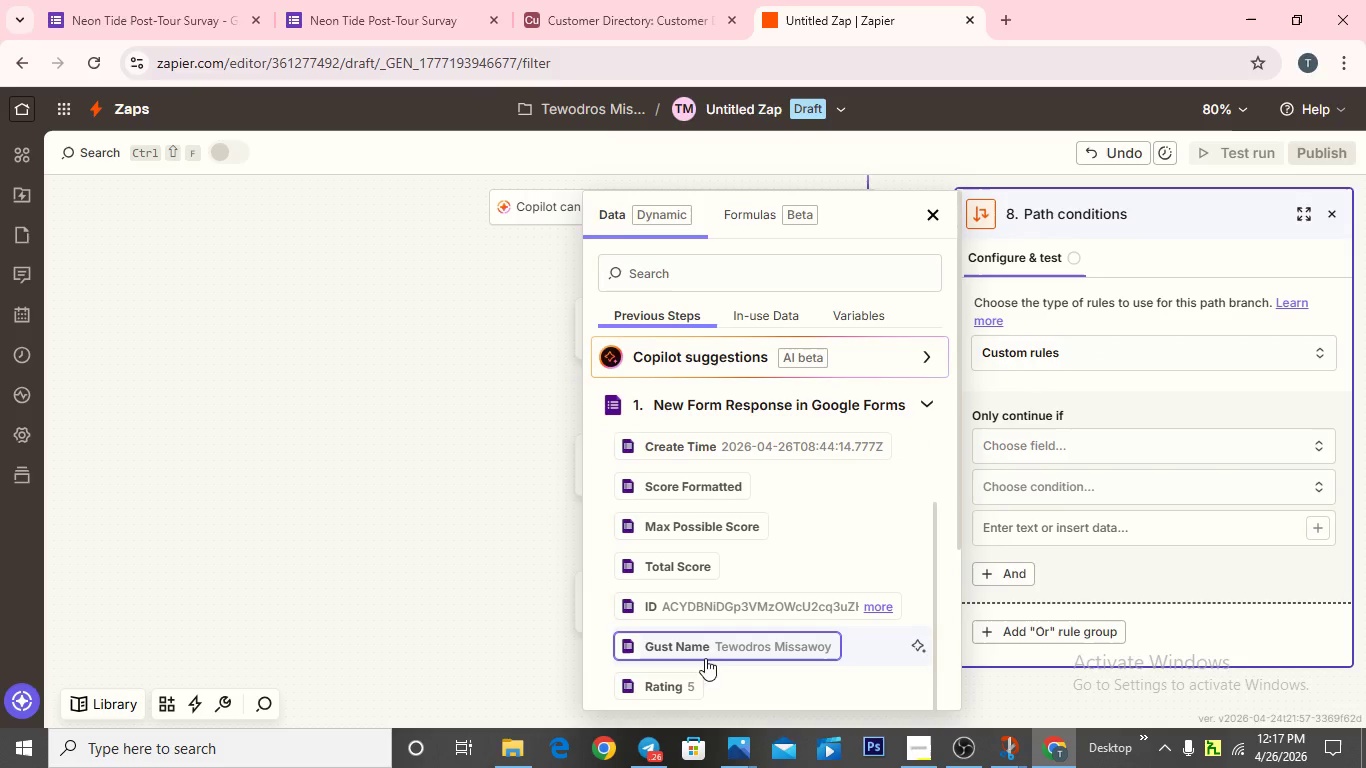 
left_click([671, 681])
 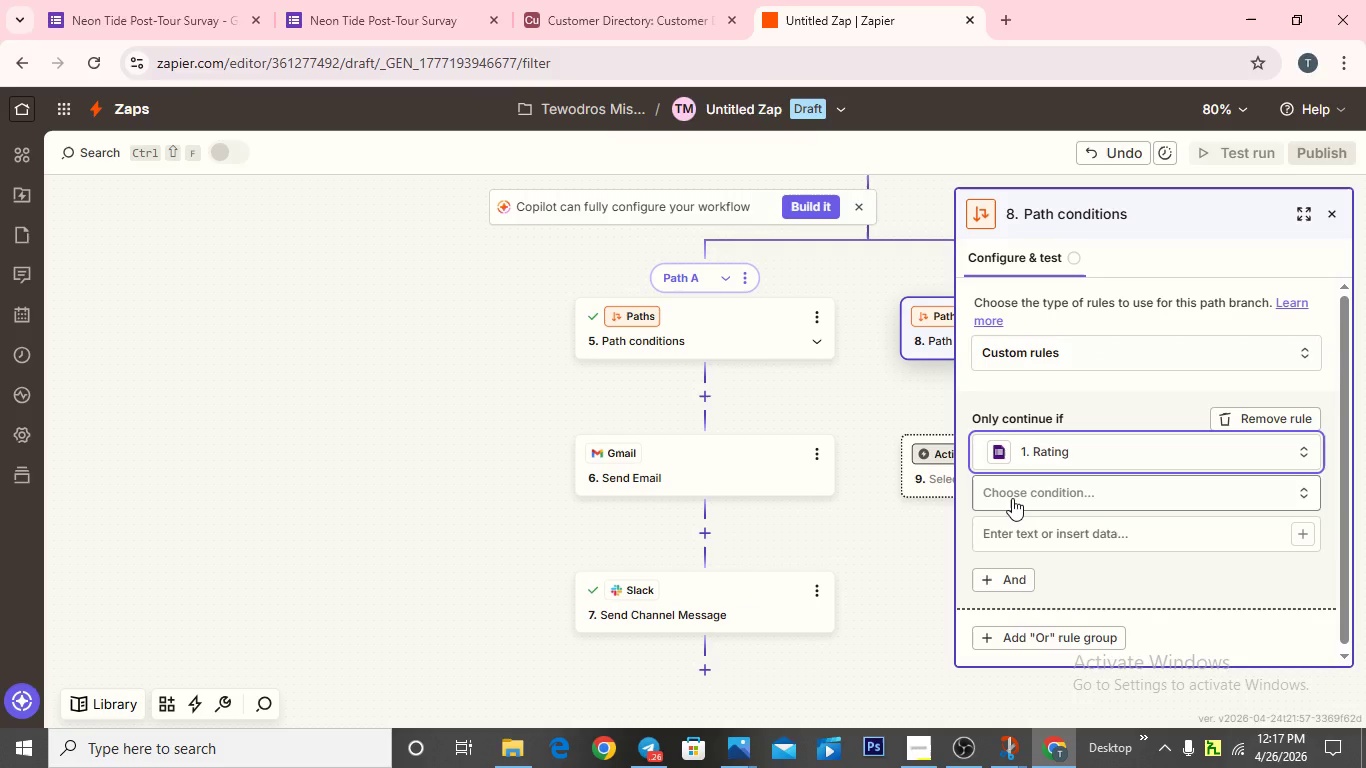 
left_click([1012, 498])
 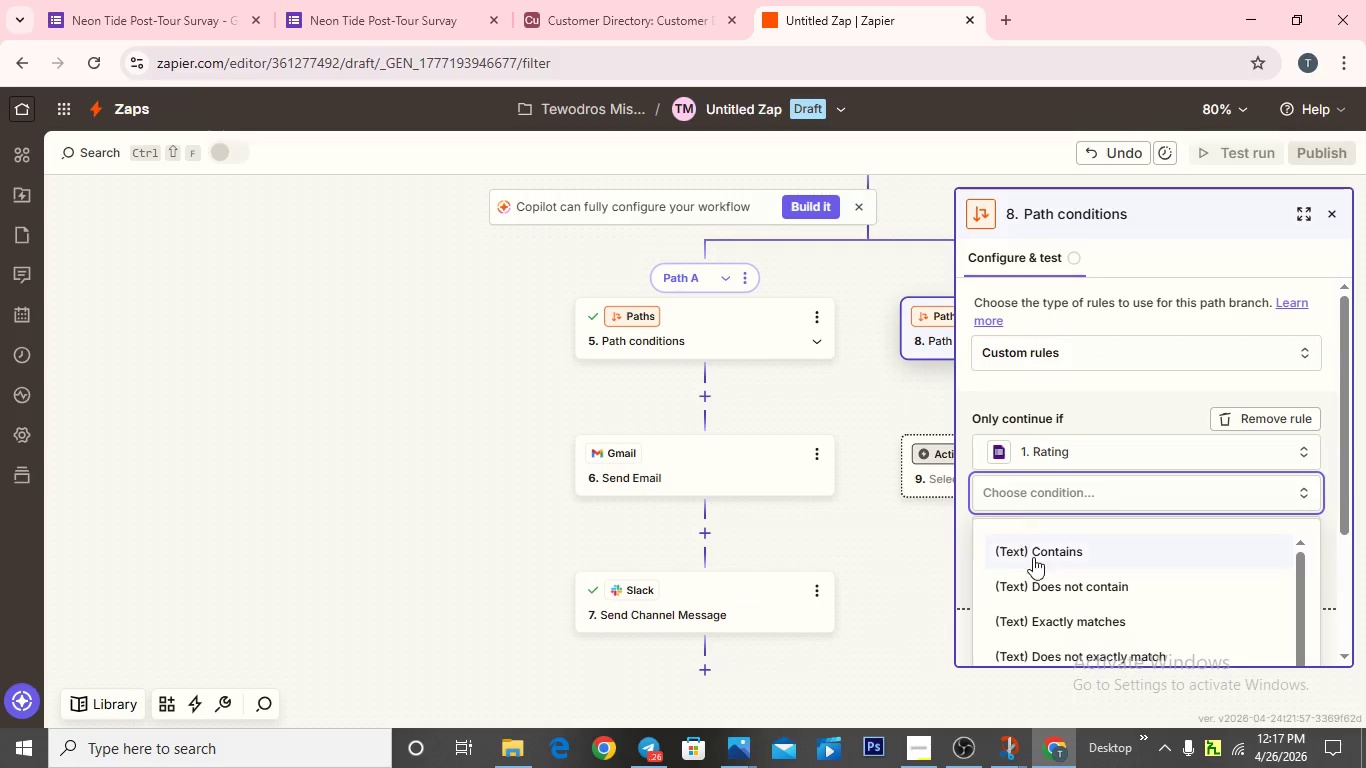 
scroll: coordinate [1037, 579], scroll_direction: down, amount: 3.0
 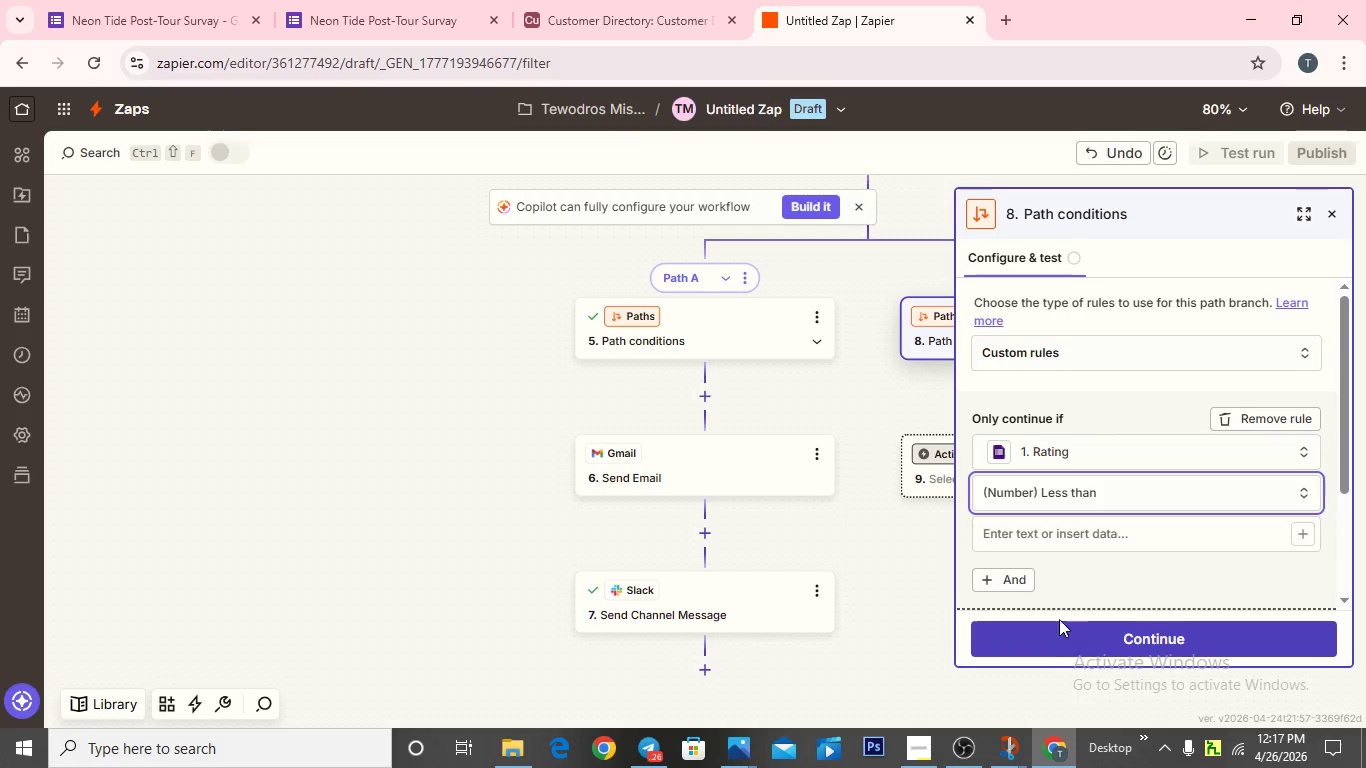 
left_click([1041, 540])
 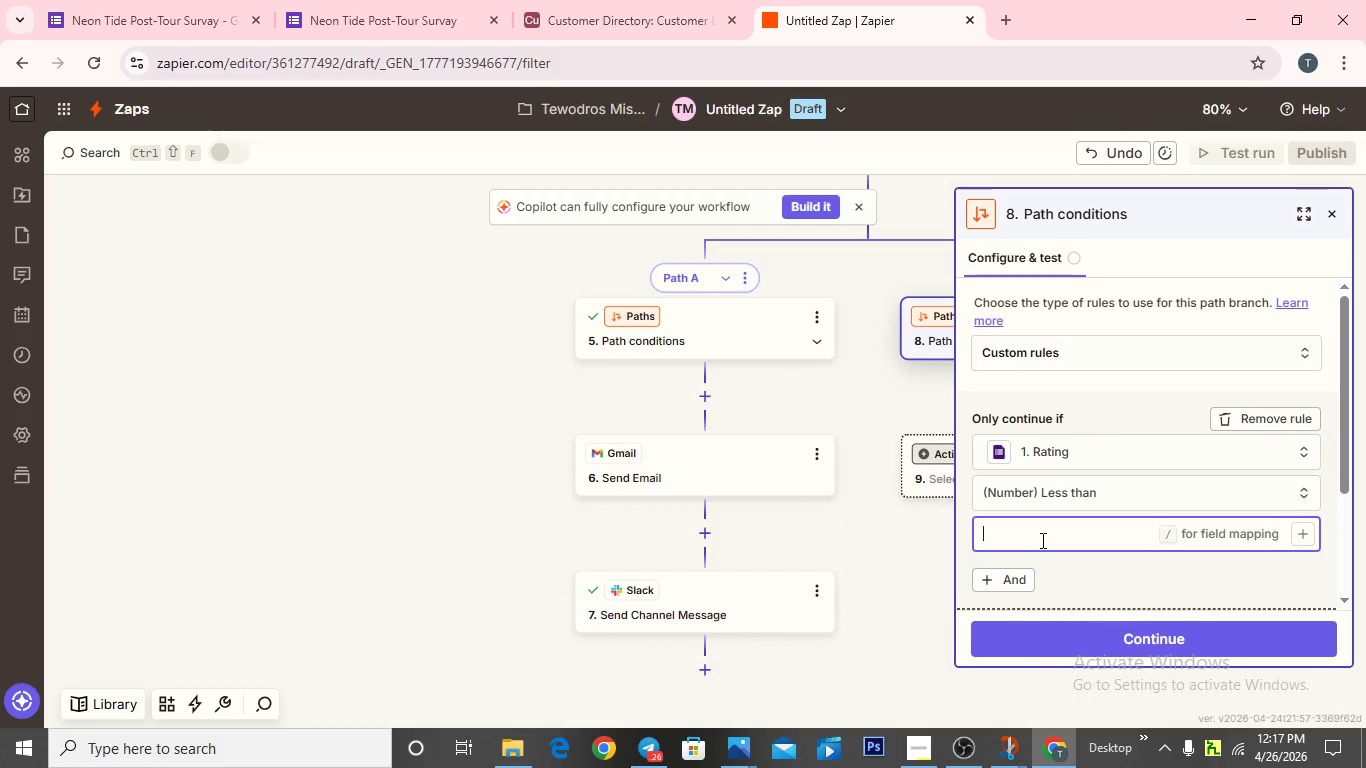 
key(3)
 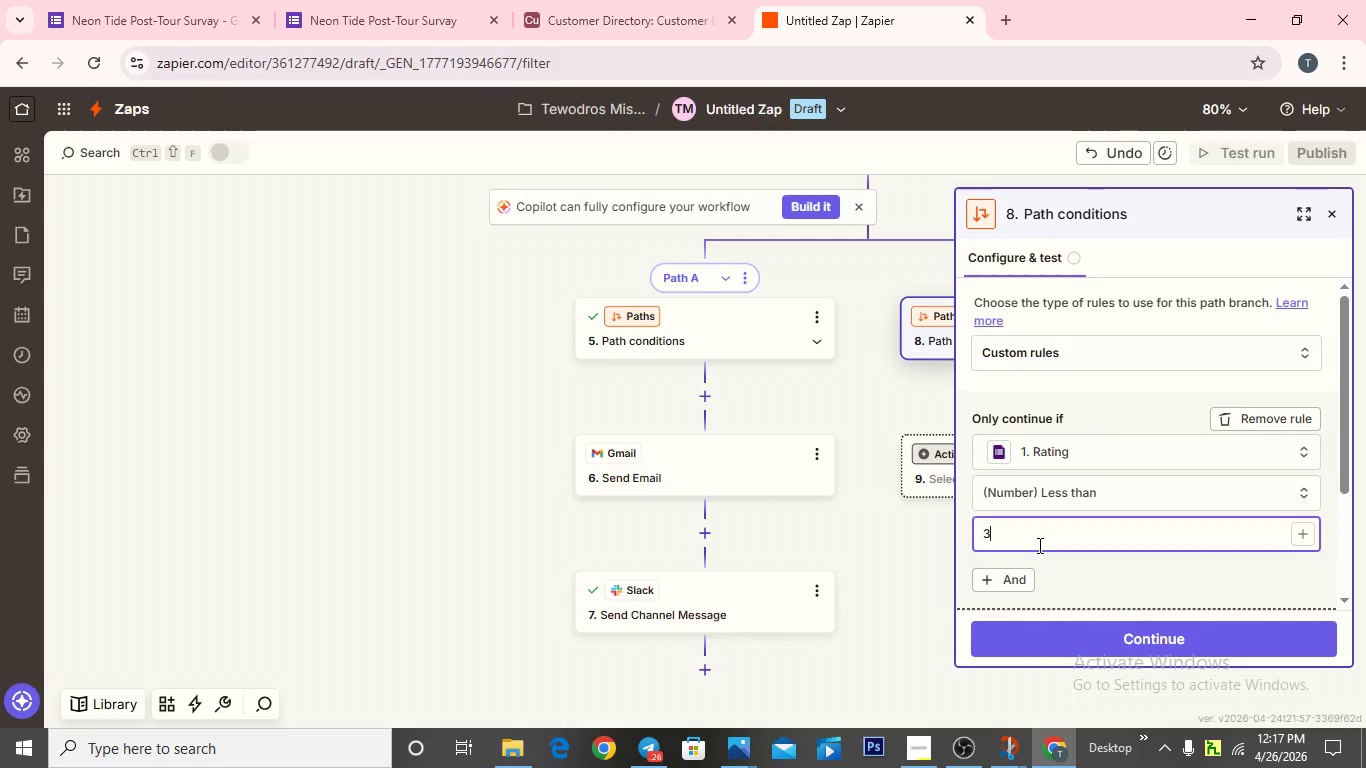 
wait(8.48)
 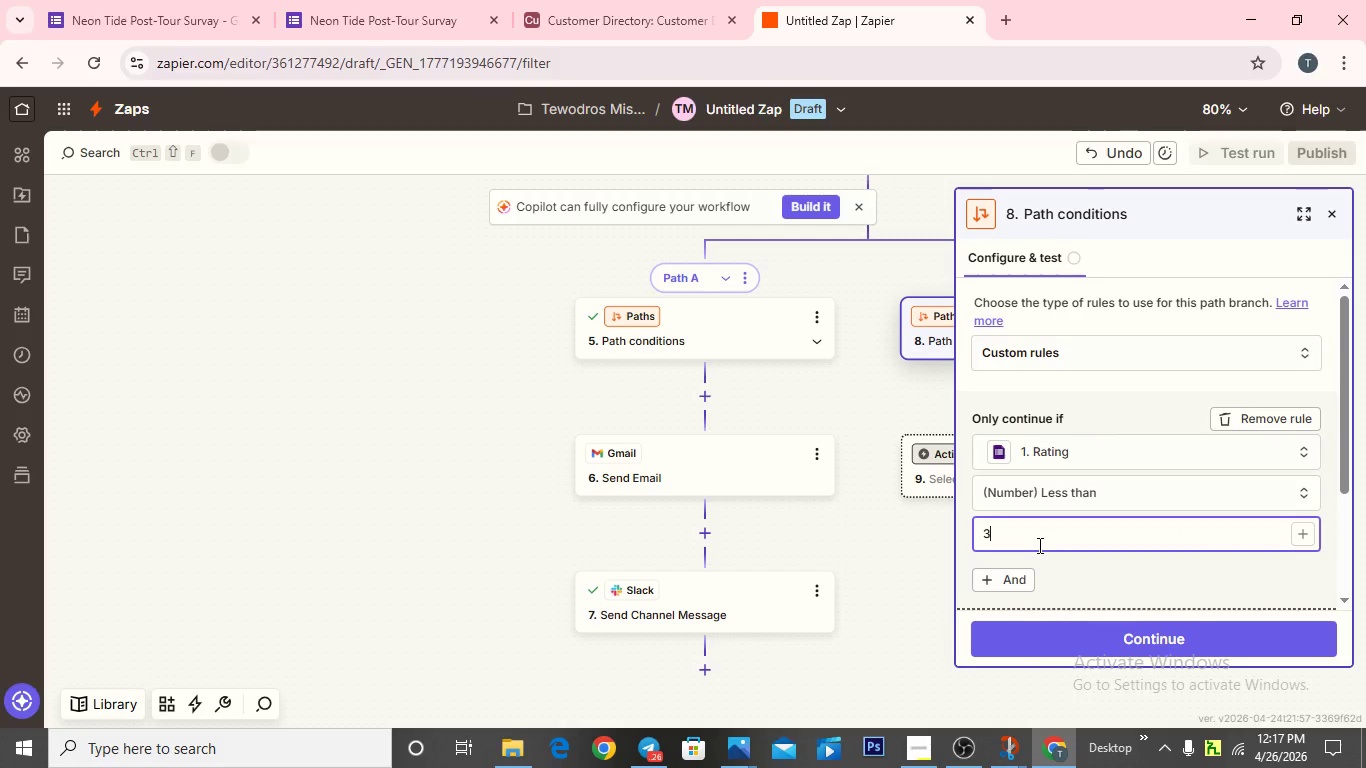 
key(Backspace)
 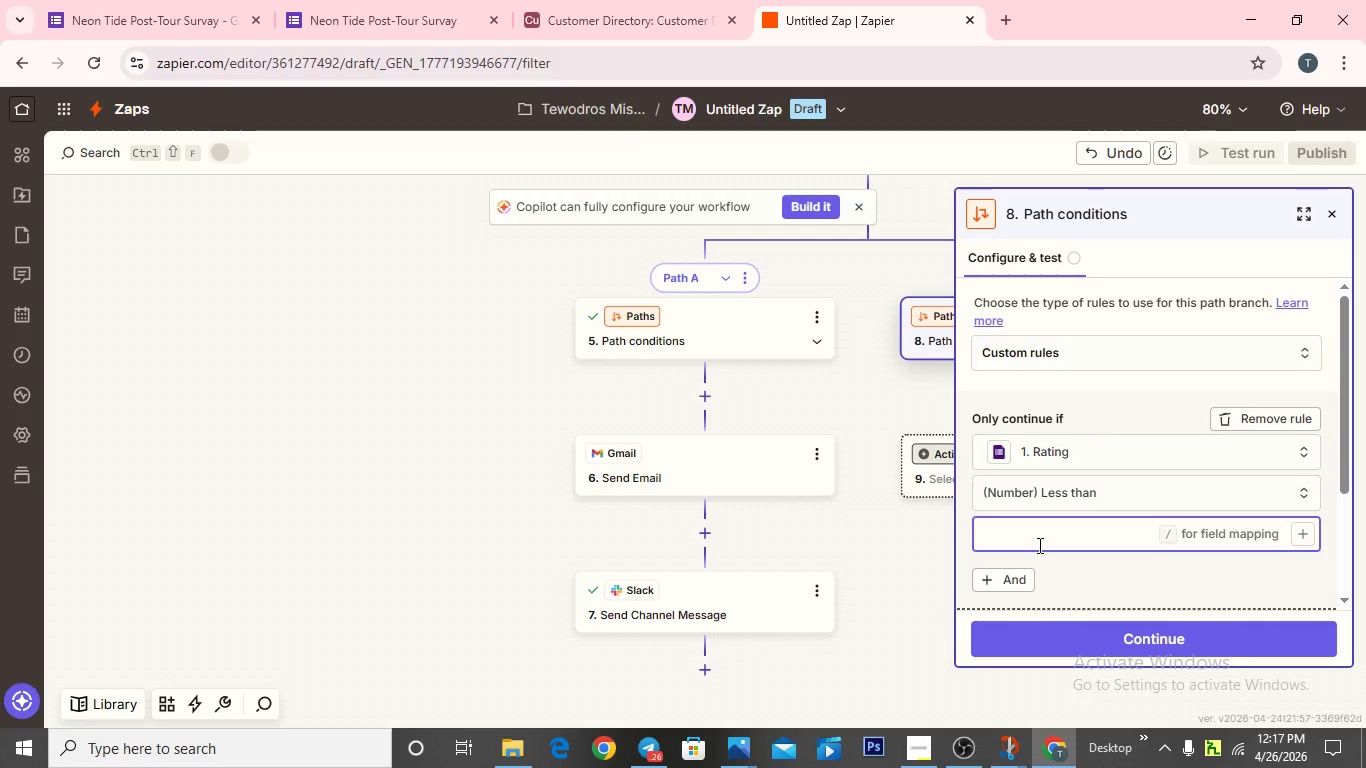 
key(4)
 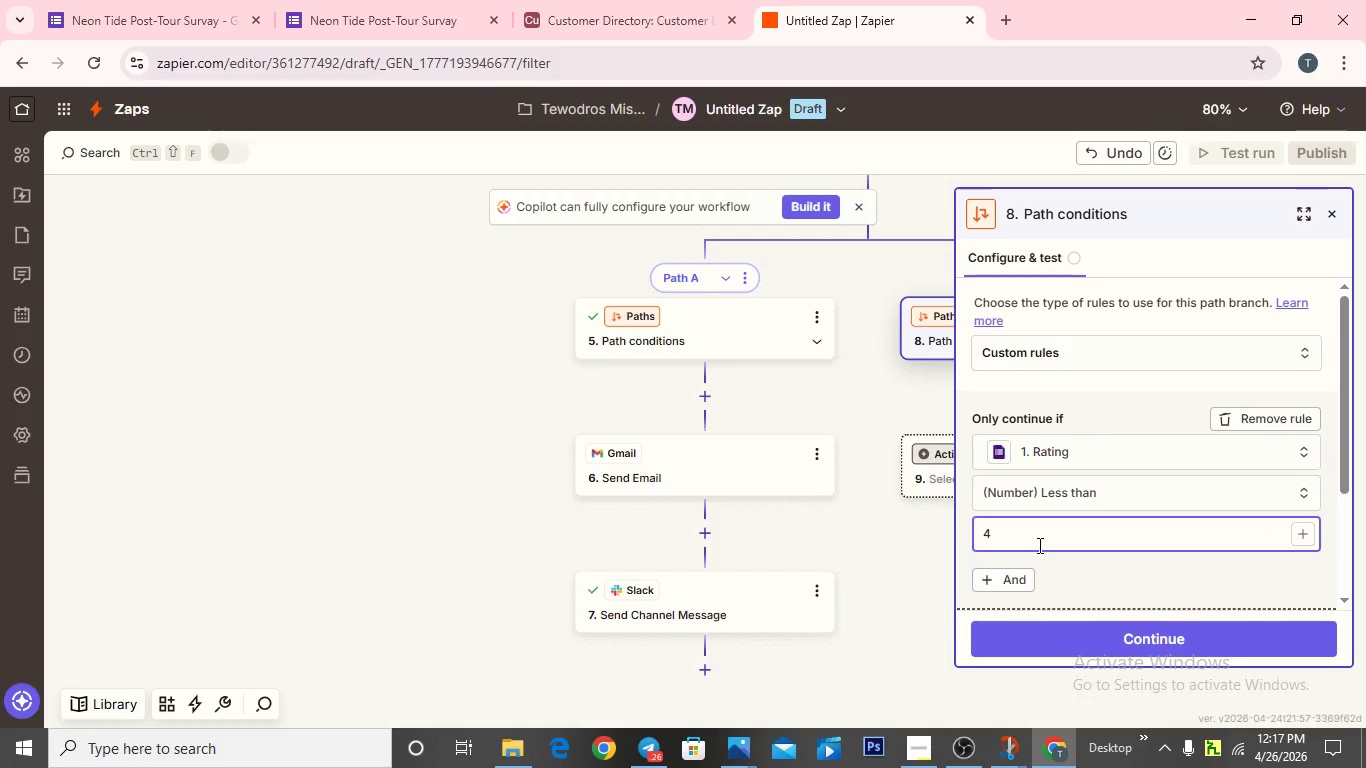 
key(Backspace)
 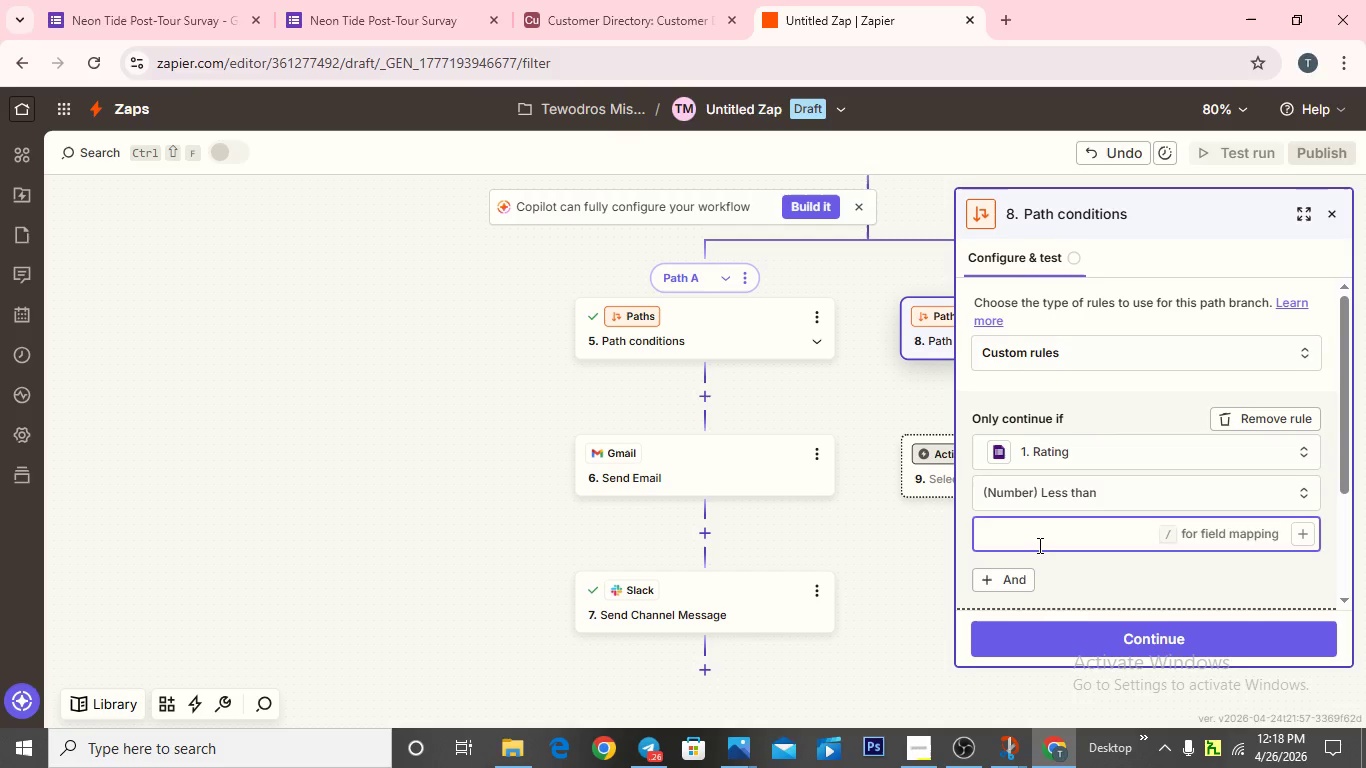 
key(3)
 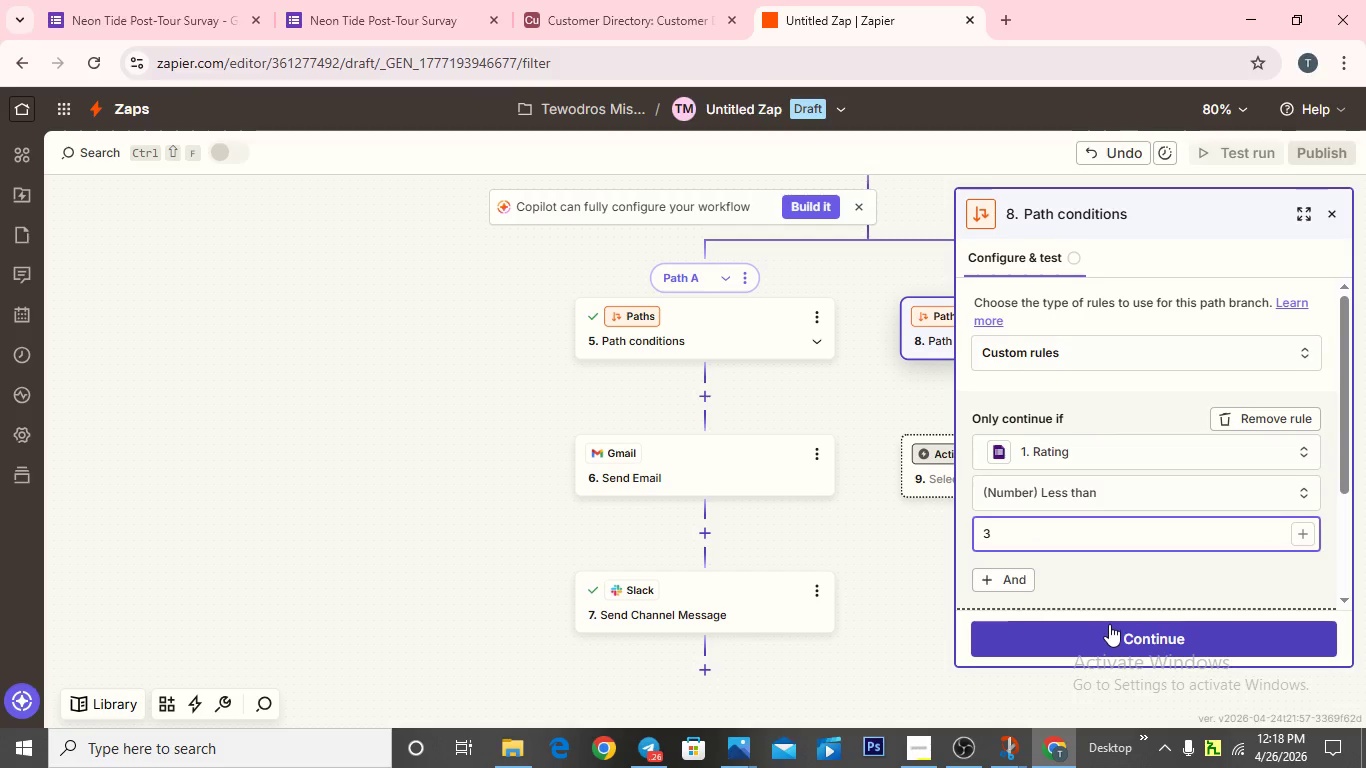 
left_click([1112, 636])
 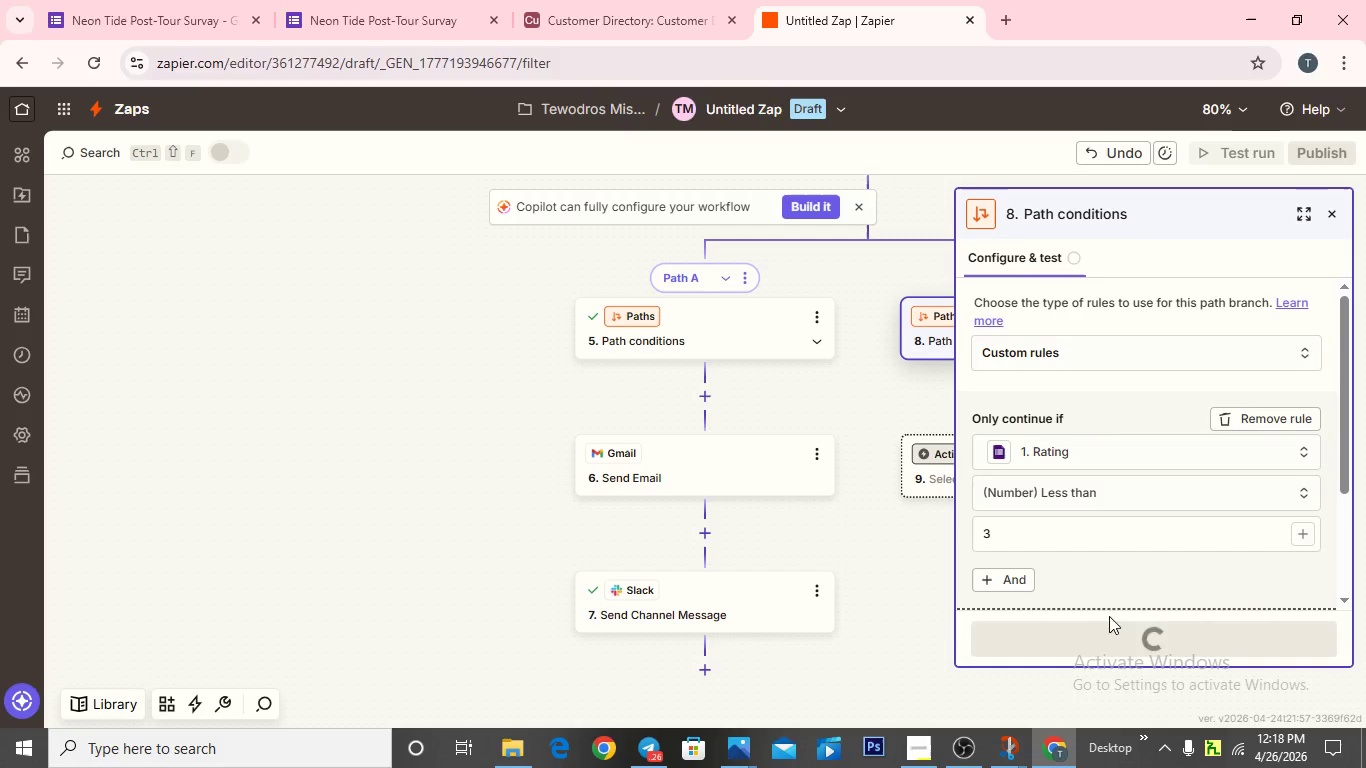 
mouse_move([1071, 555])
 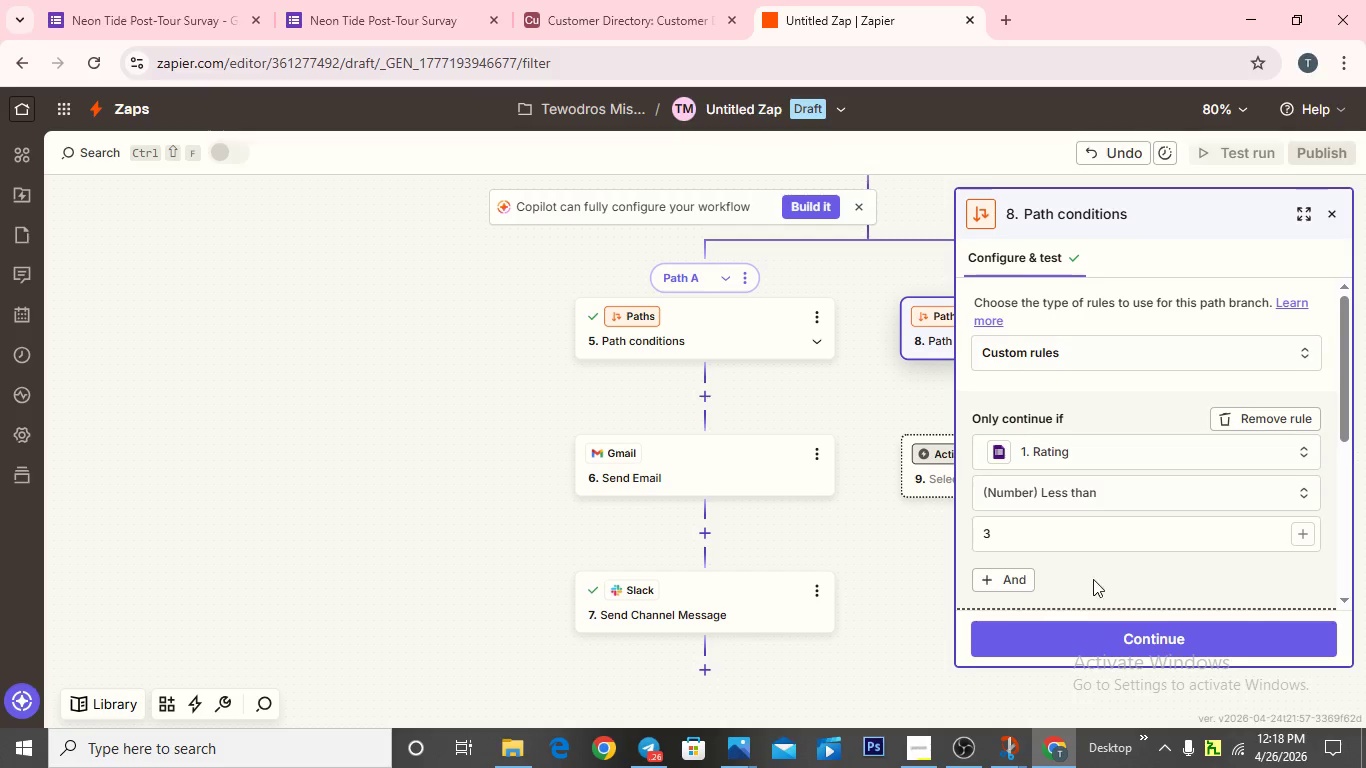 
scroll: coordinate [1066, 491], scroll_direction: down, amount: 4.0
 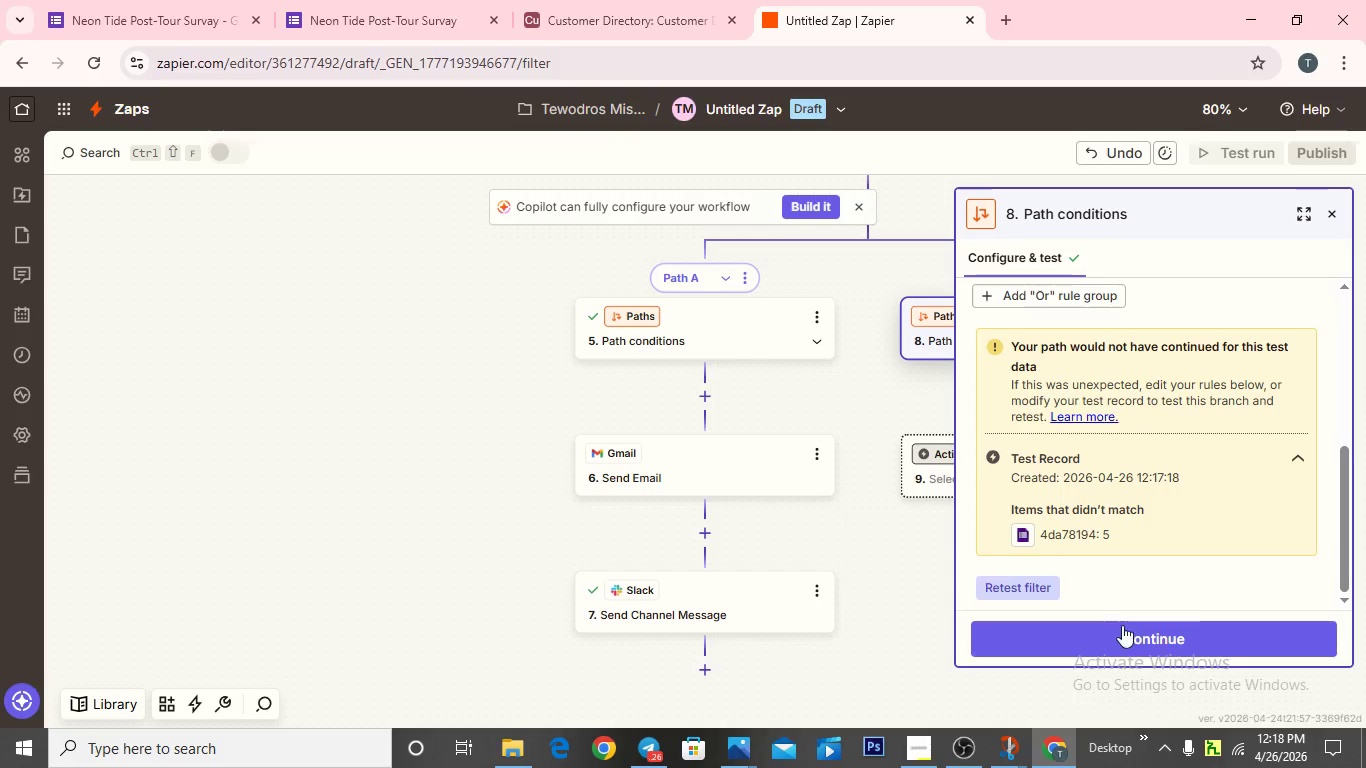 
left_click([1126, 636])
 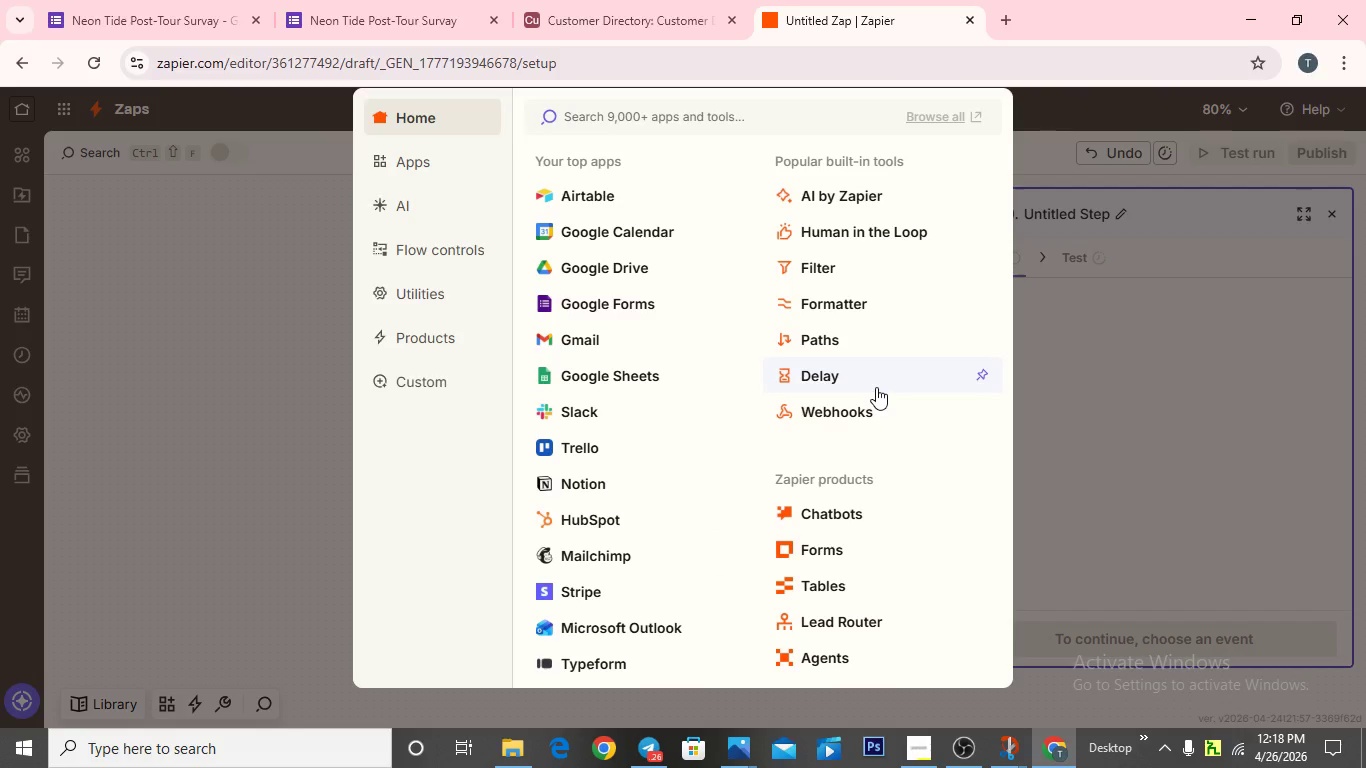 
wait(9.38)
 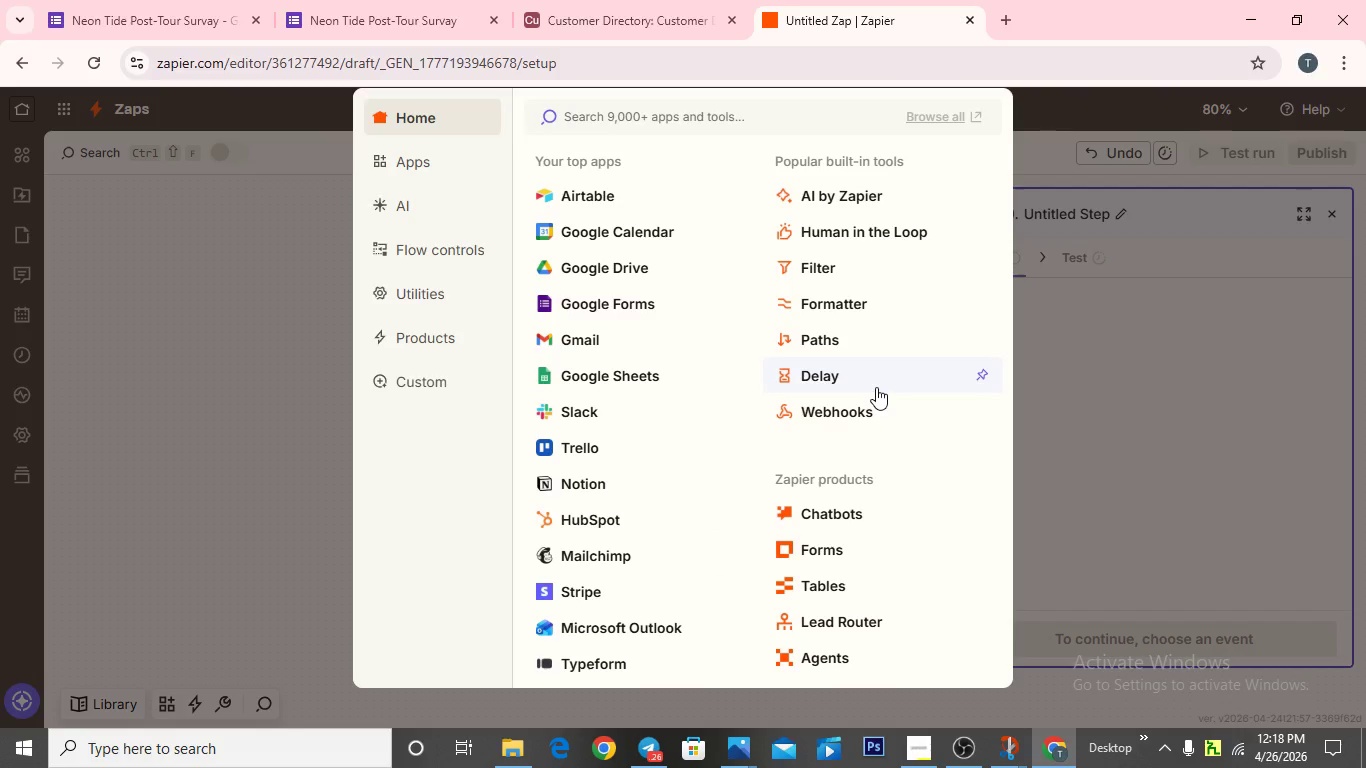 
left_click([588, 199])
 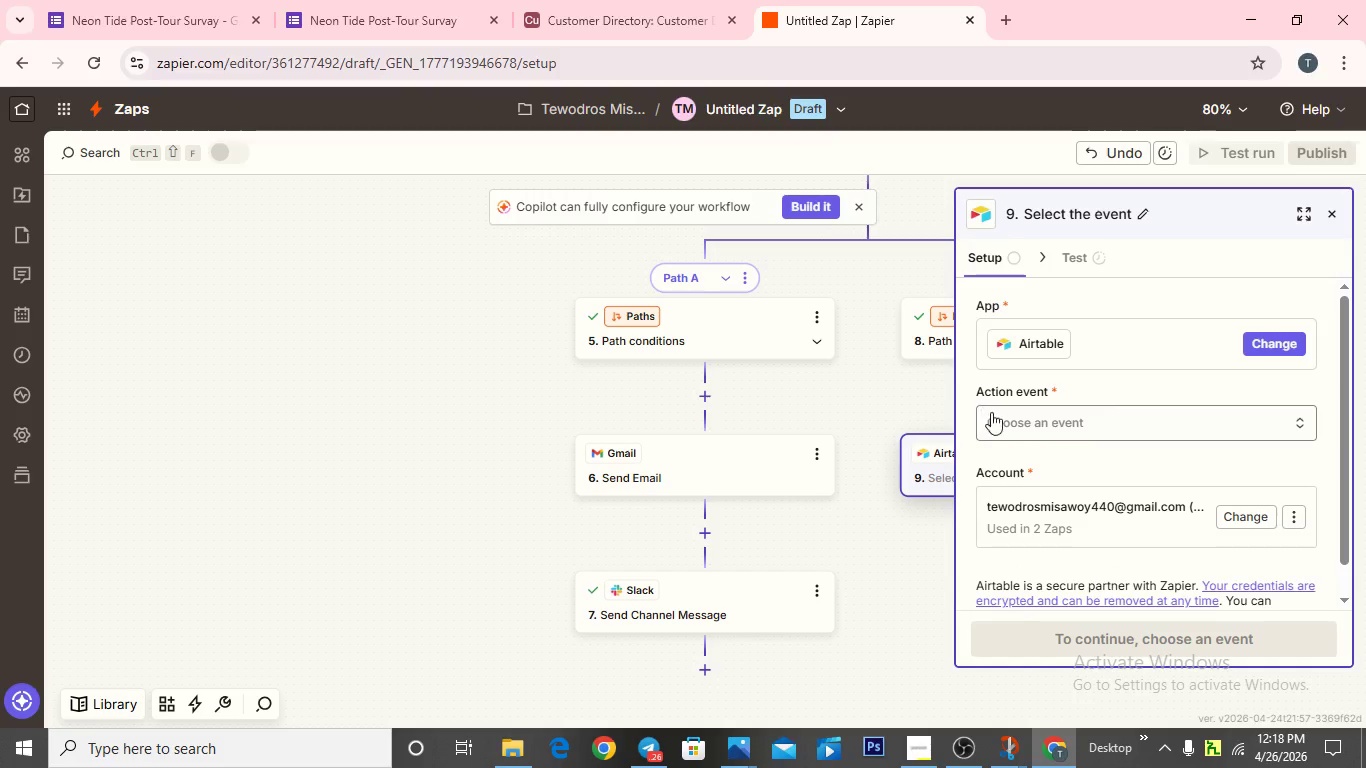 
left_click([1087, 422])
 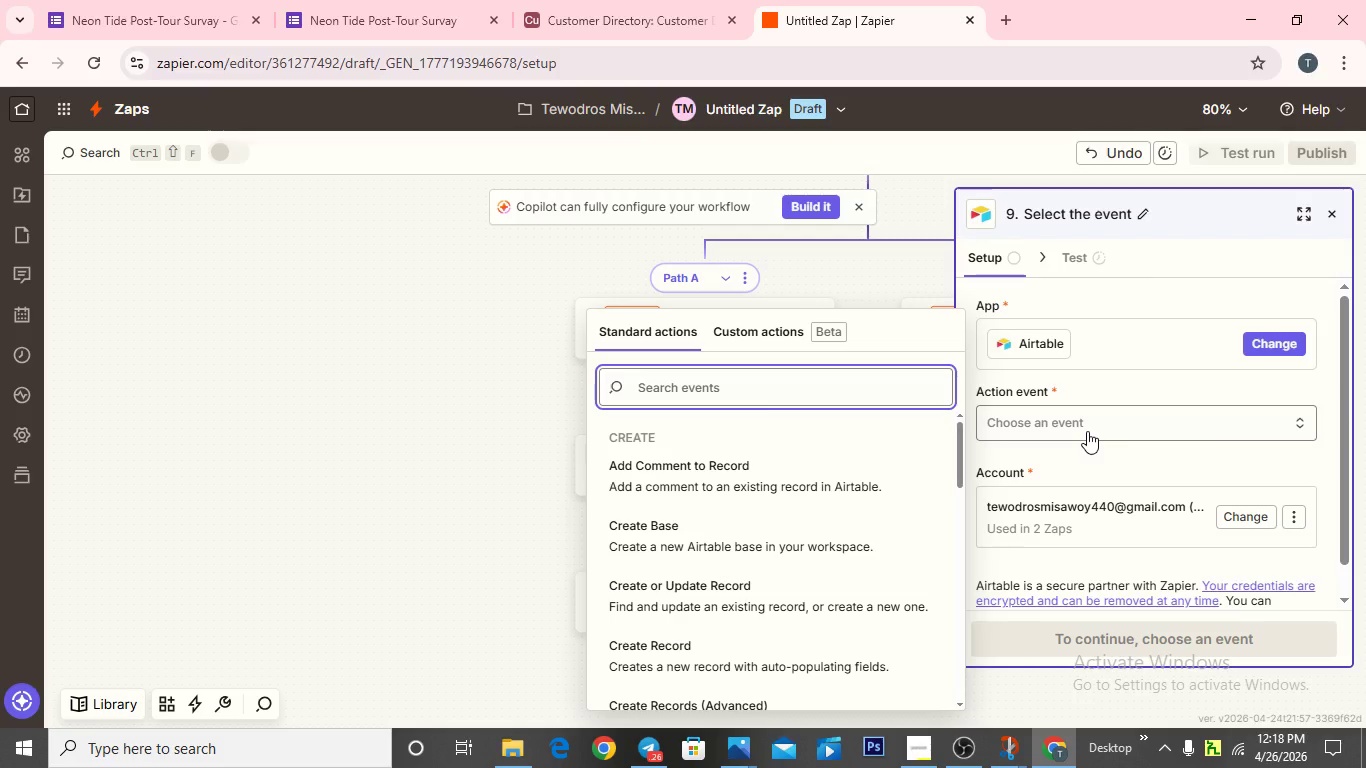 
wait(9.2)
 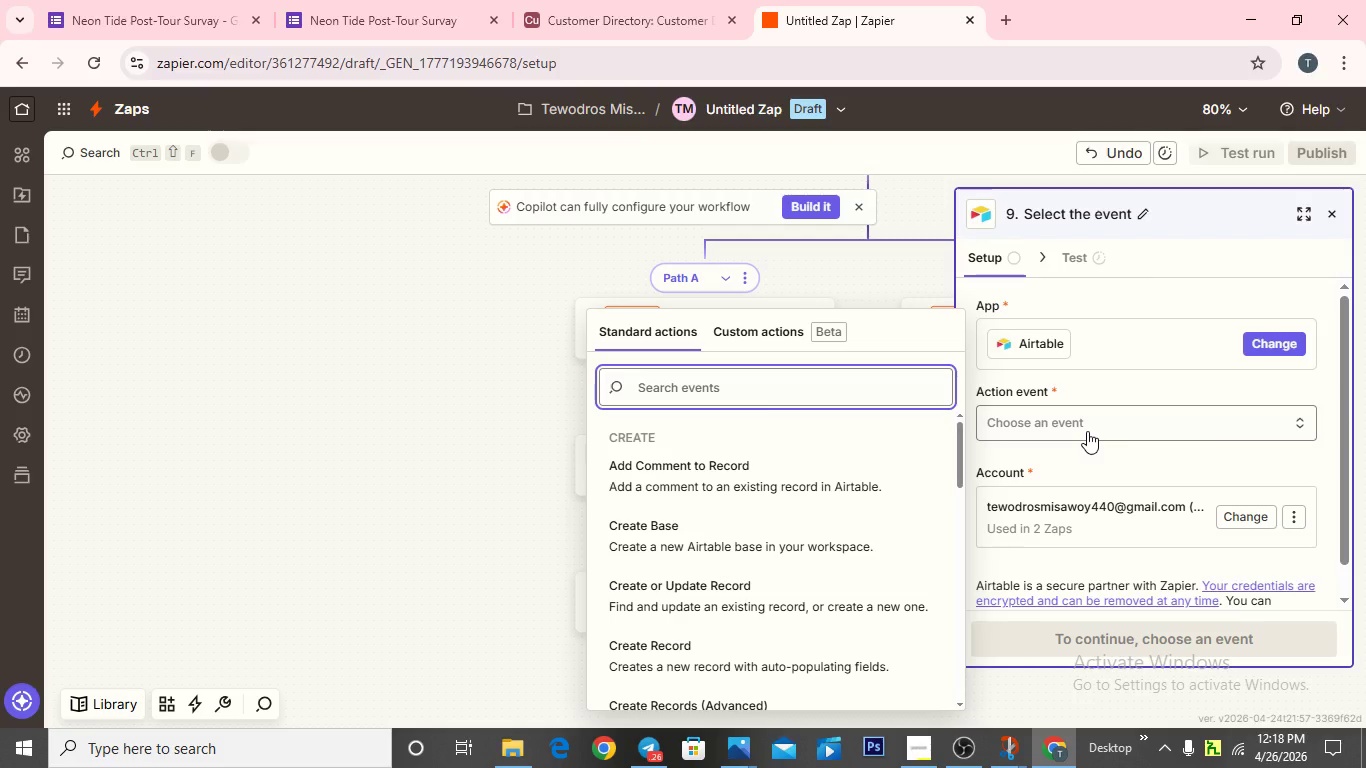 
left_click([697, 654])
 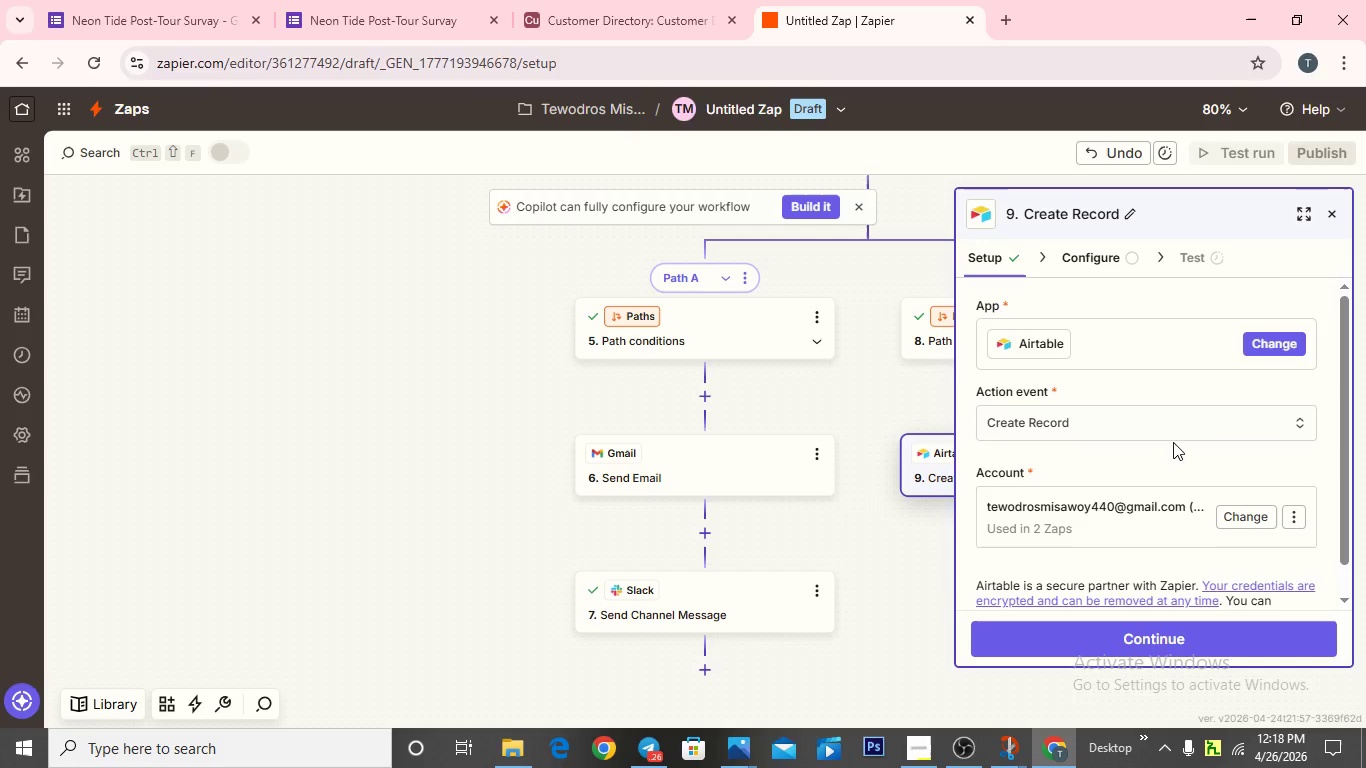 
wait(7.57)
 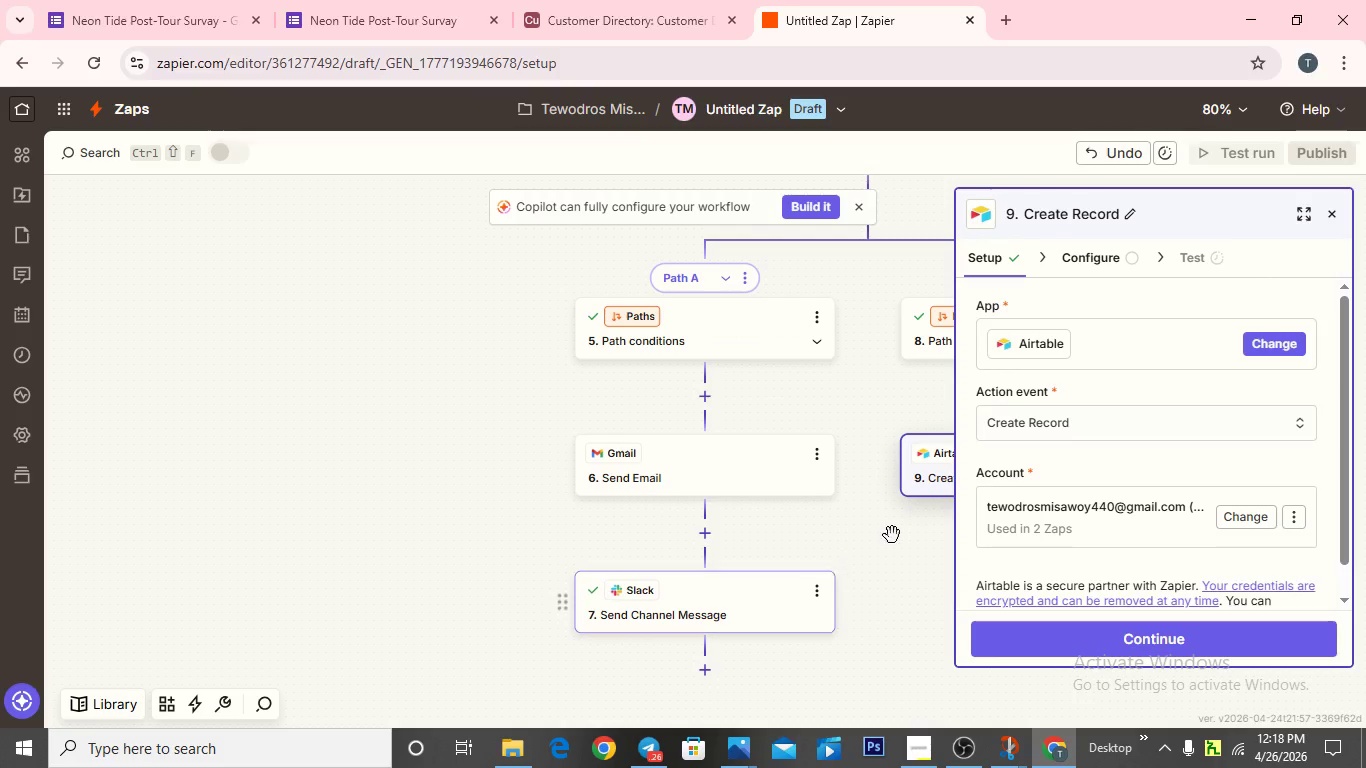 
mouse_move([1154, 614])
 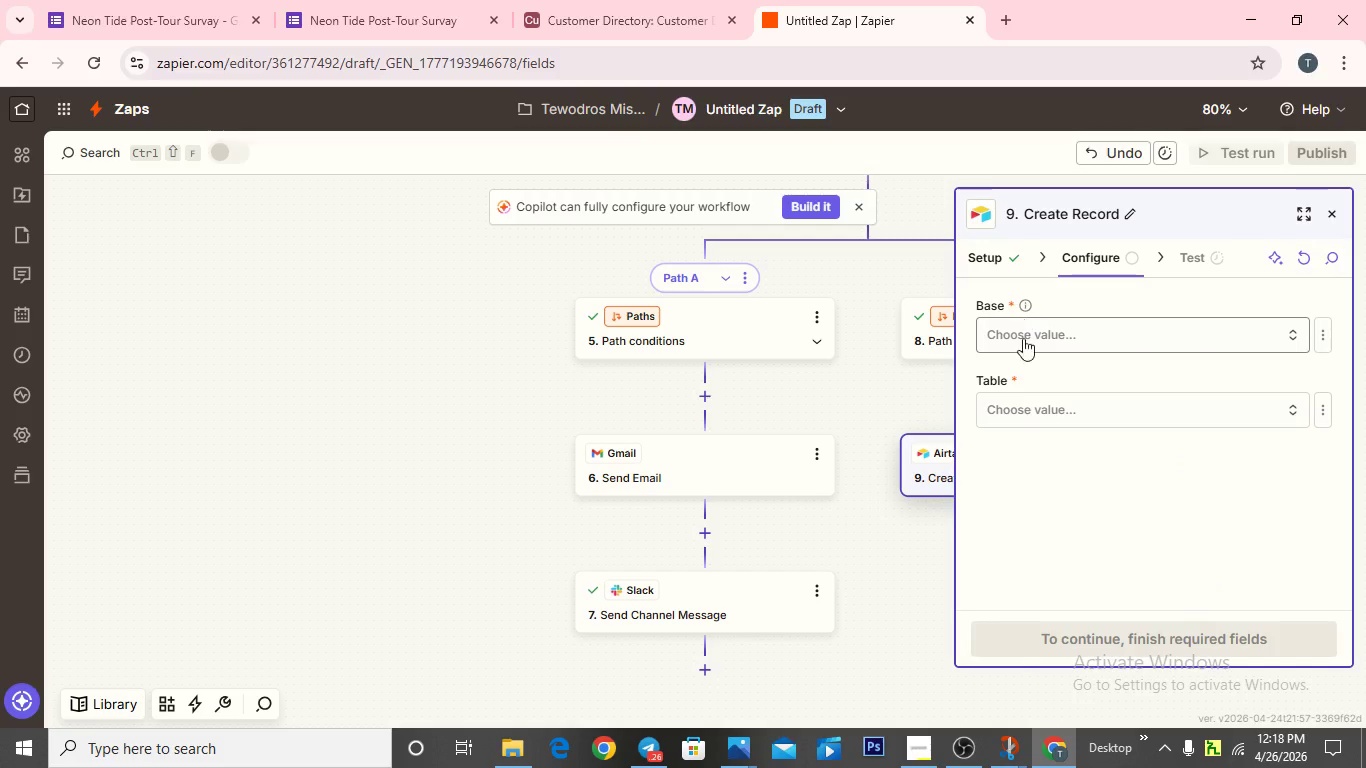 
left_click([1026, 337])
 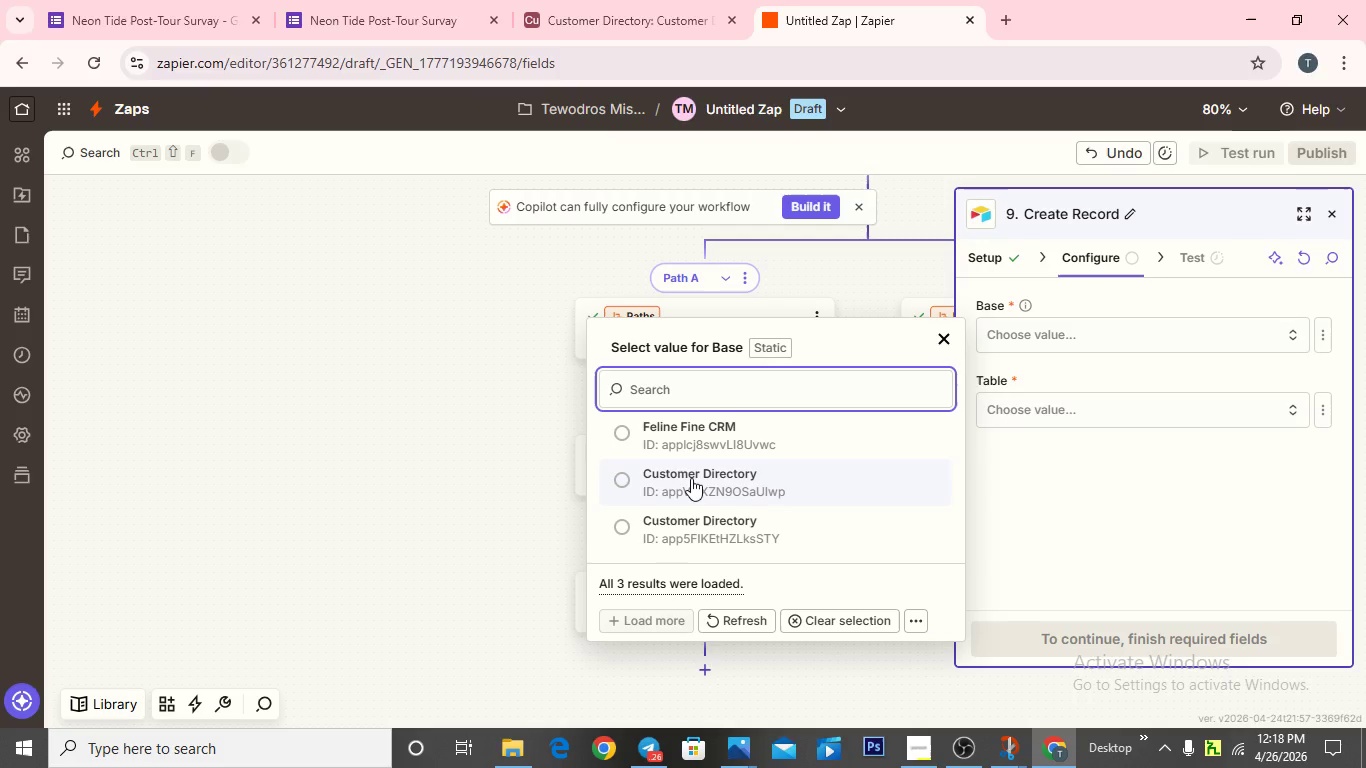 
left_click([691, 478])
 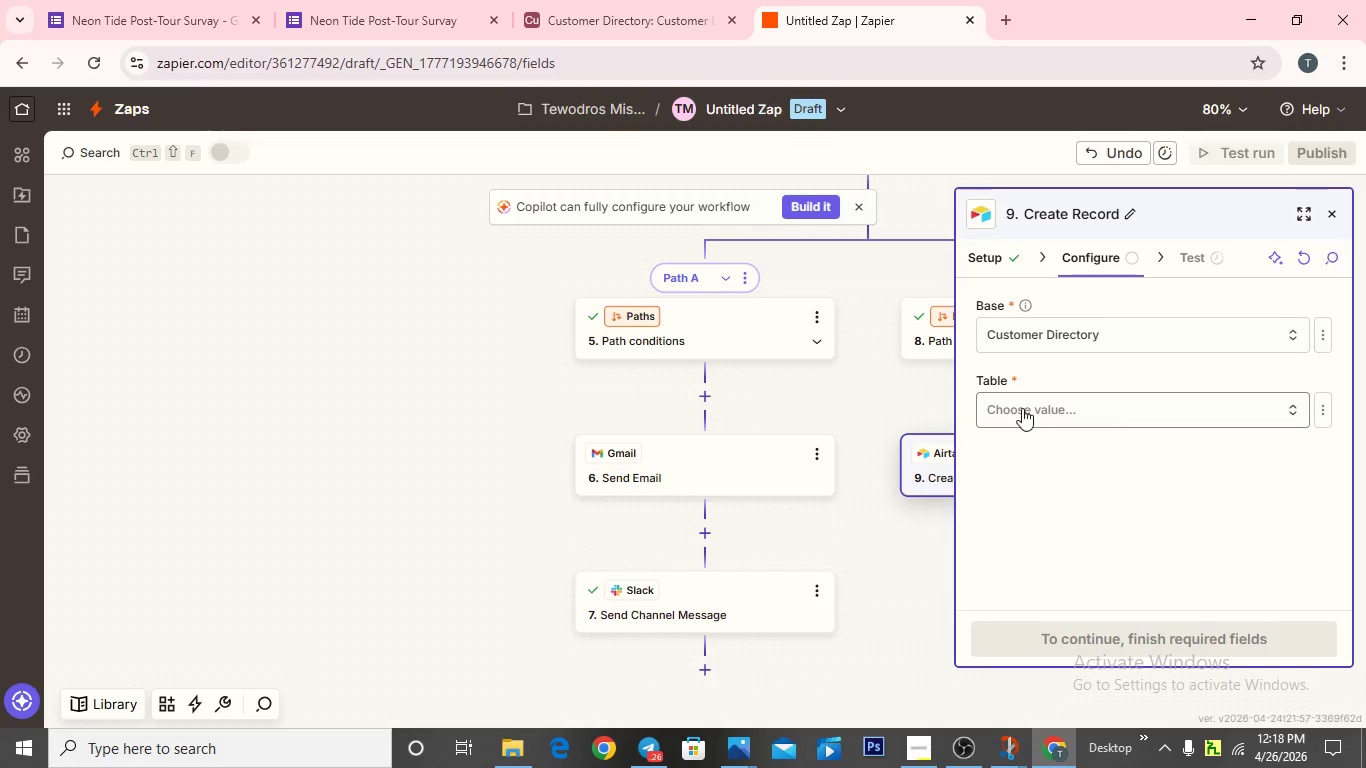 
left_click([1022, 408])
 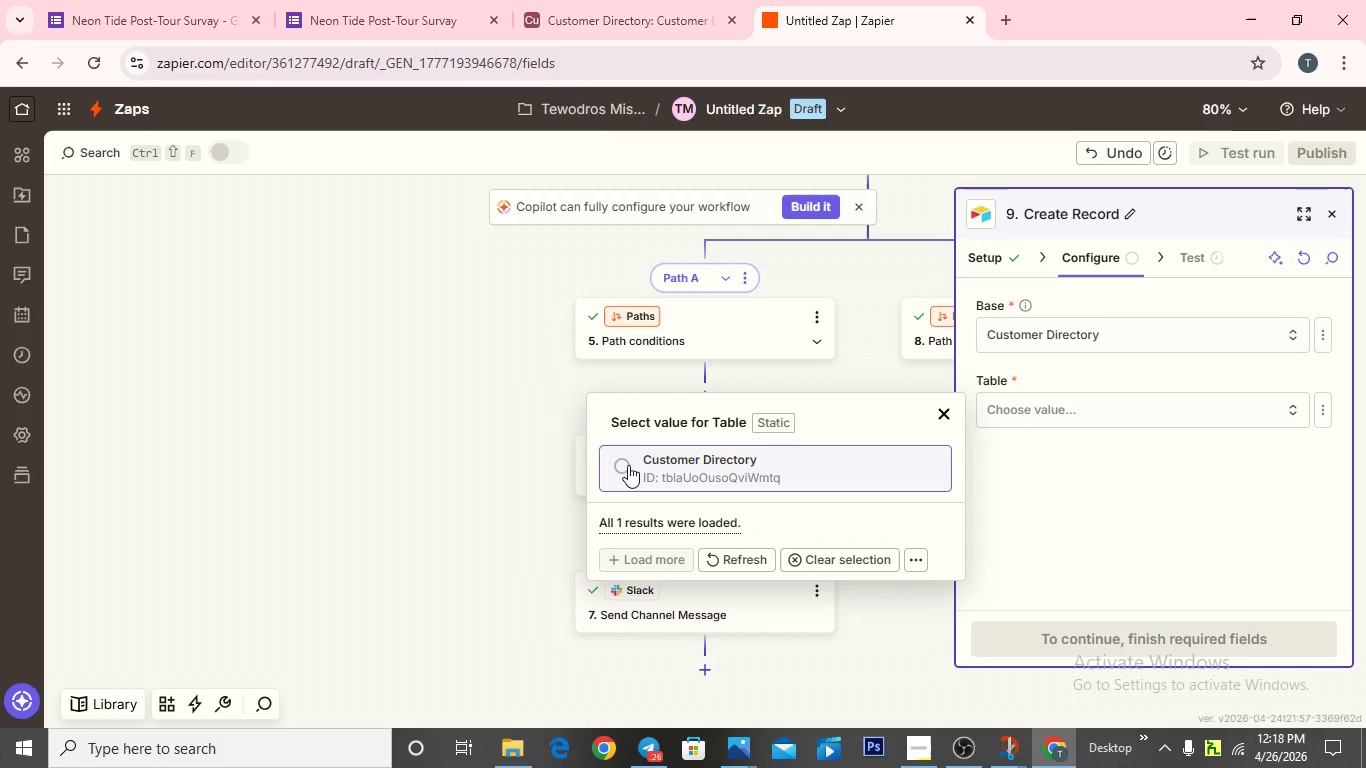 
left_click([628, 465])
 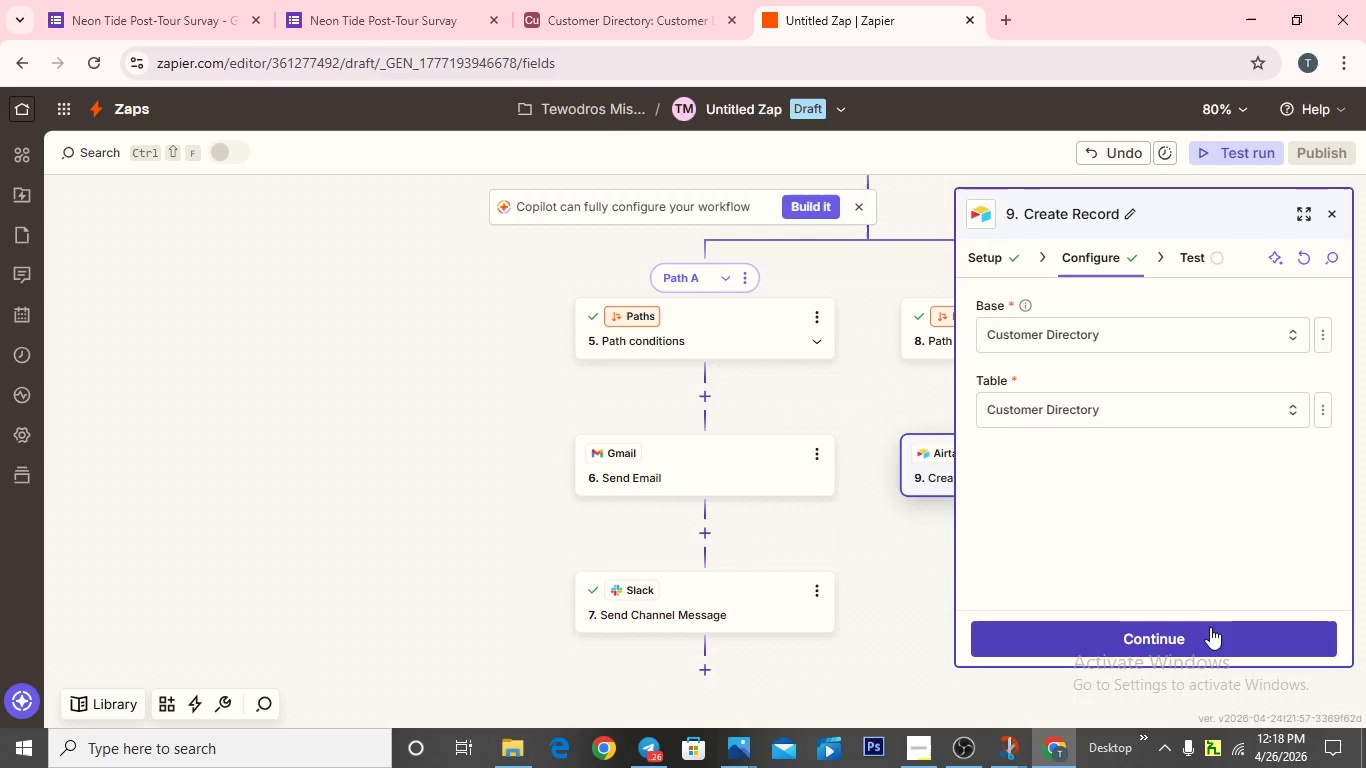 
left_click([1210, 631])
 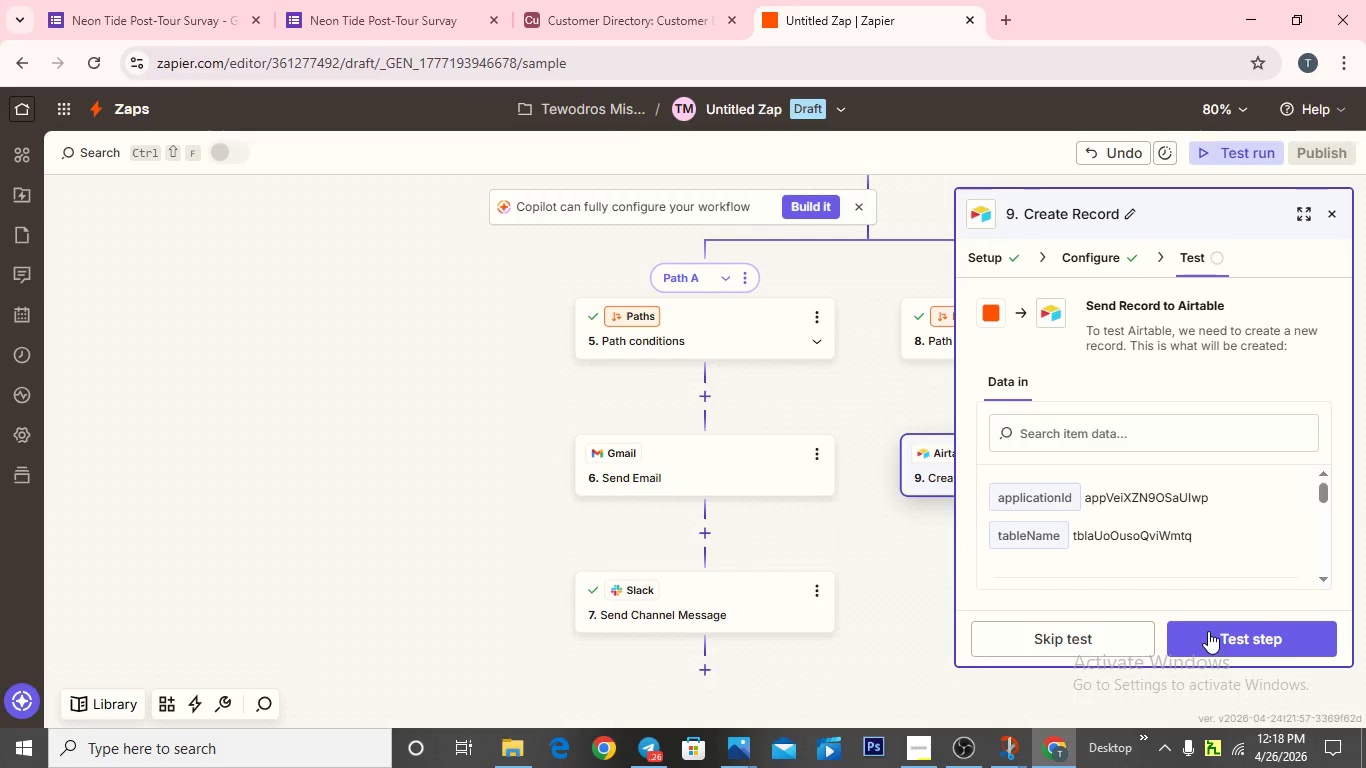 
wait(8.88)
 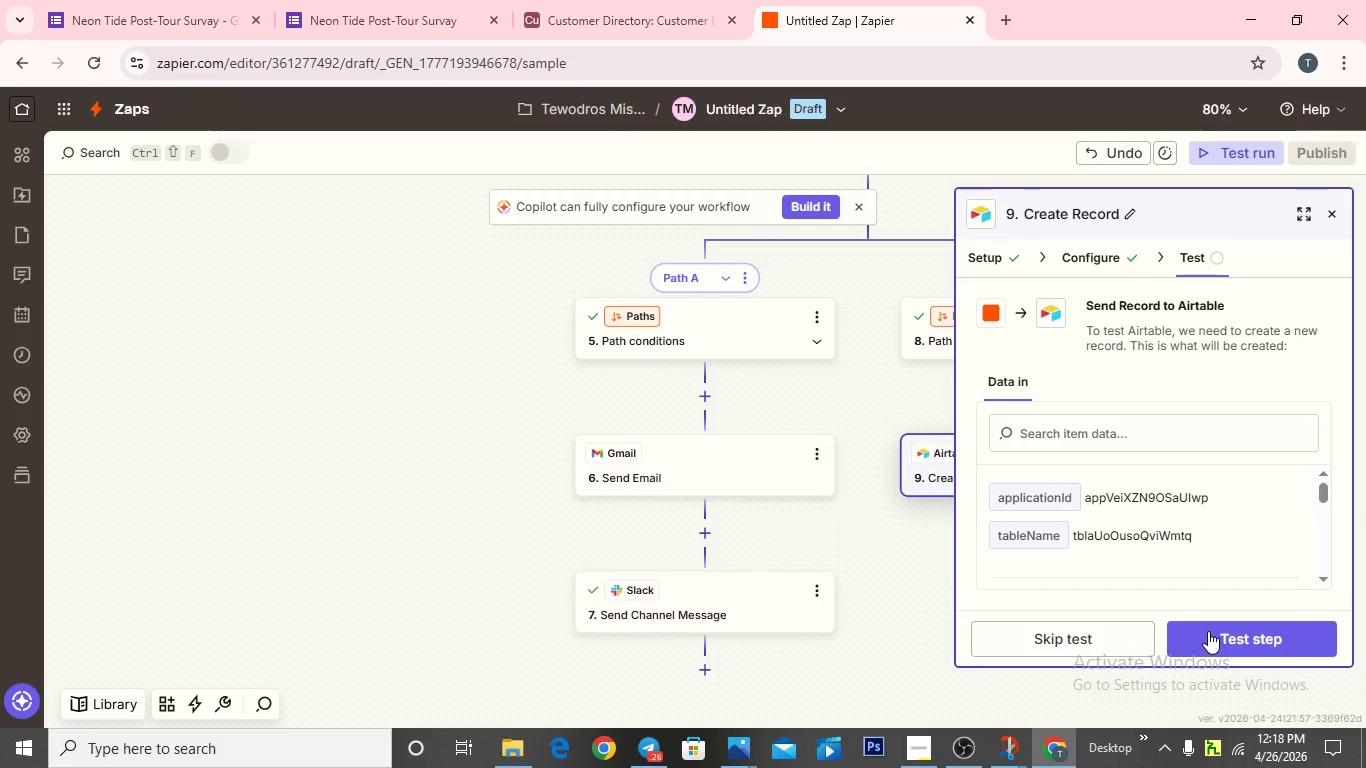 
left_click([1098, 241])
 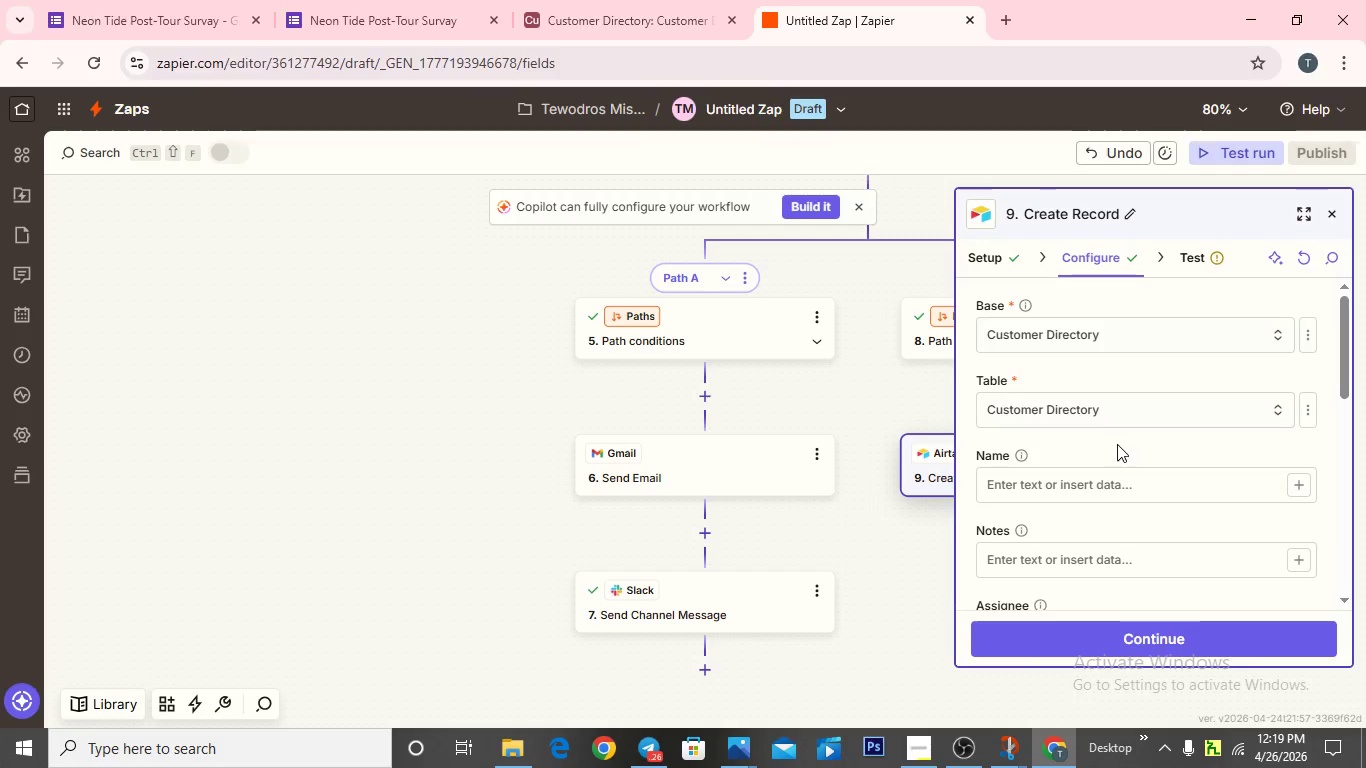 
scroll: coordinate [1117, 444], scroll_direction: down, amount: 1.0
 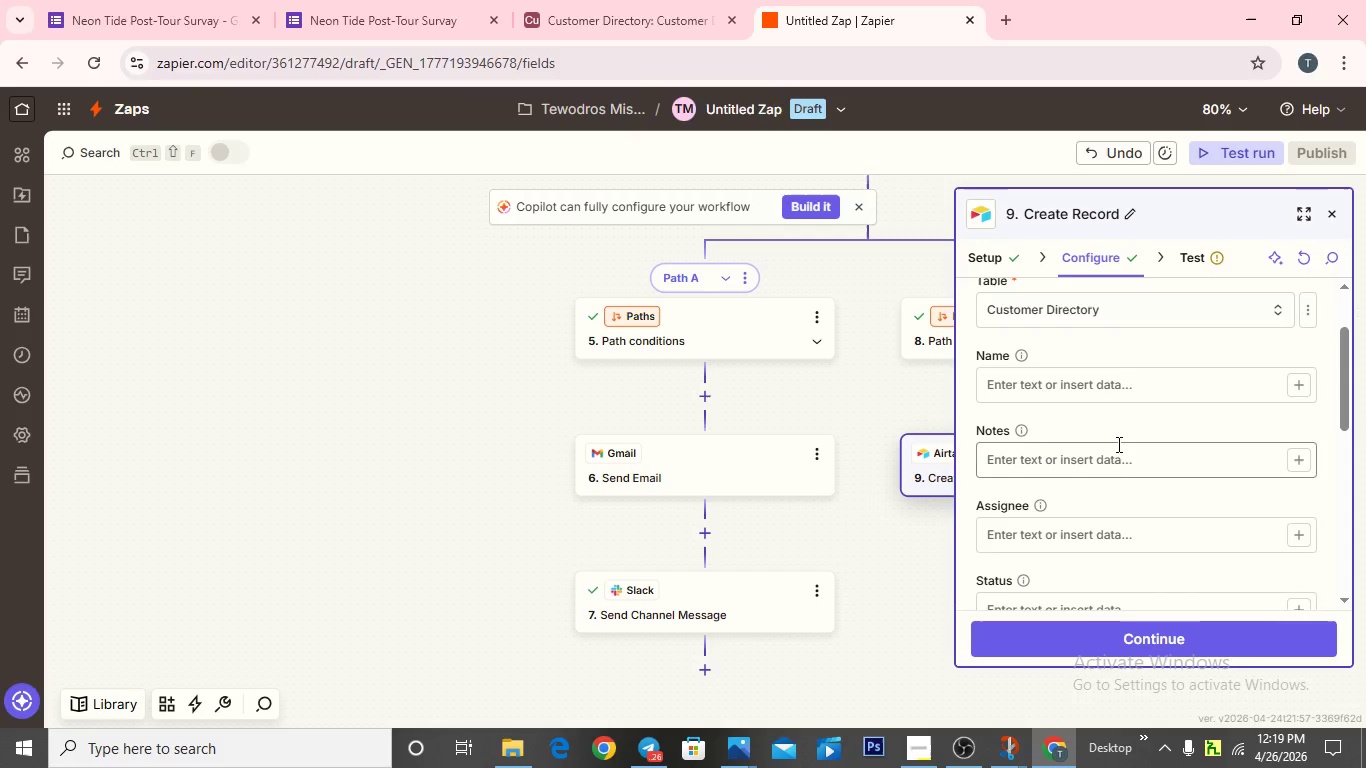 
scroll: coordinate [1098, 374], scroll_direction: up, amount: 7.0
 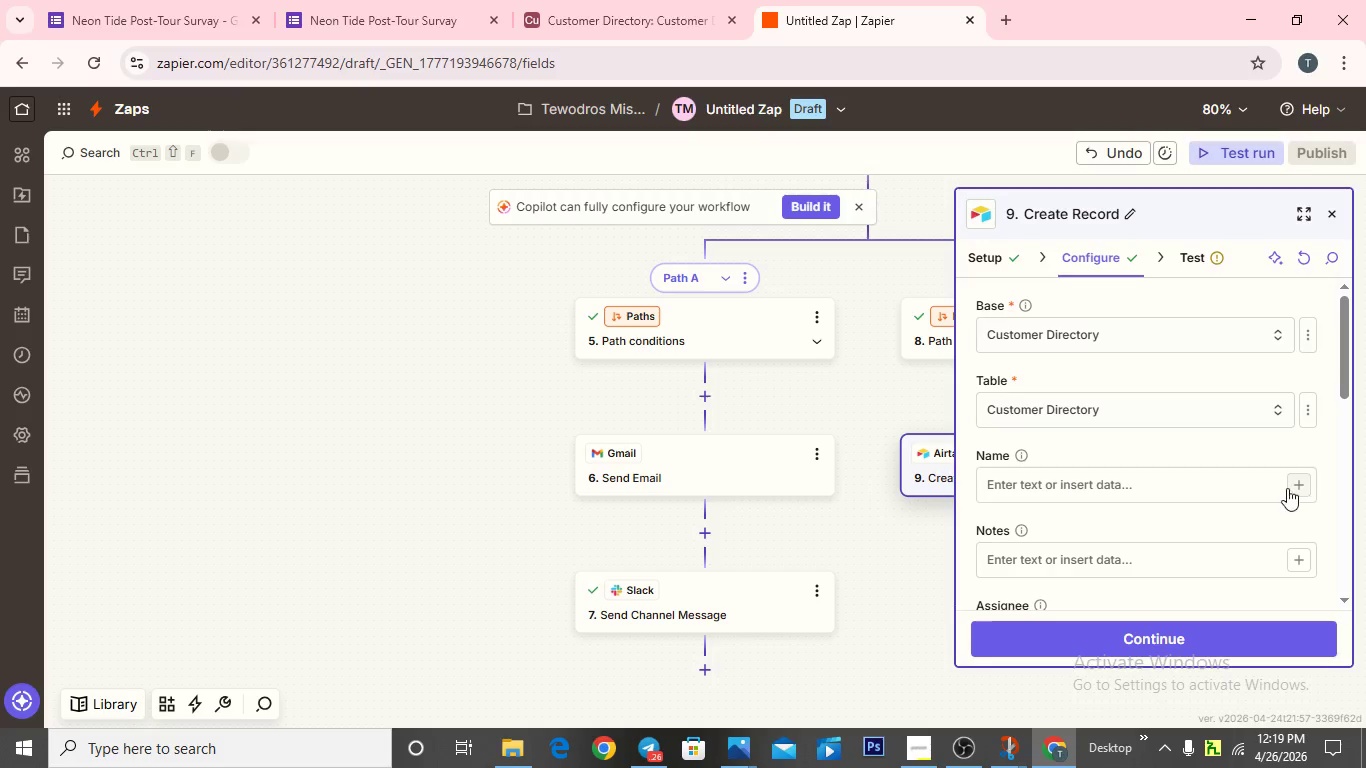 
left_click([1297, 484])
 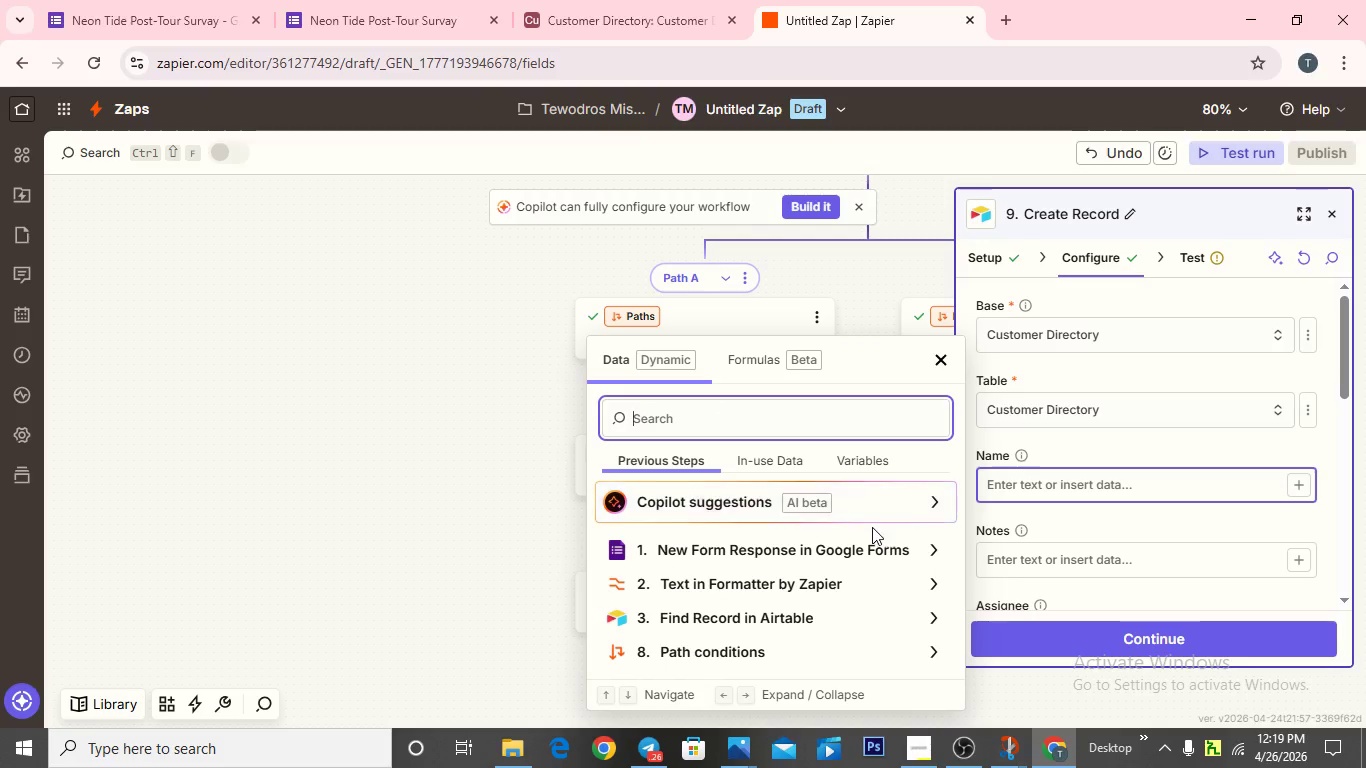 
mouse_move([847, 545])
 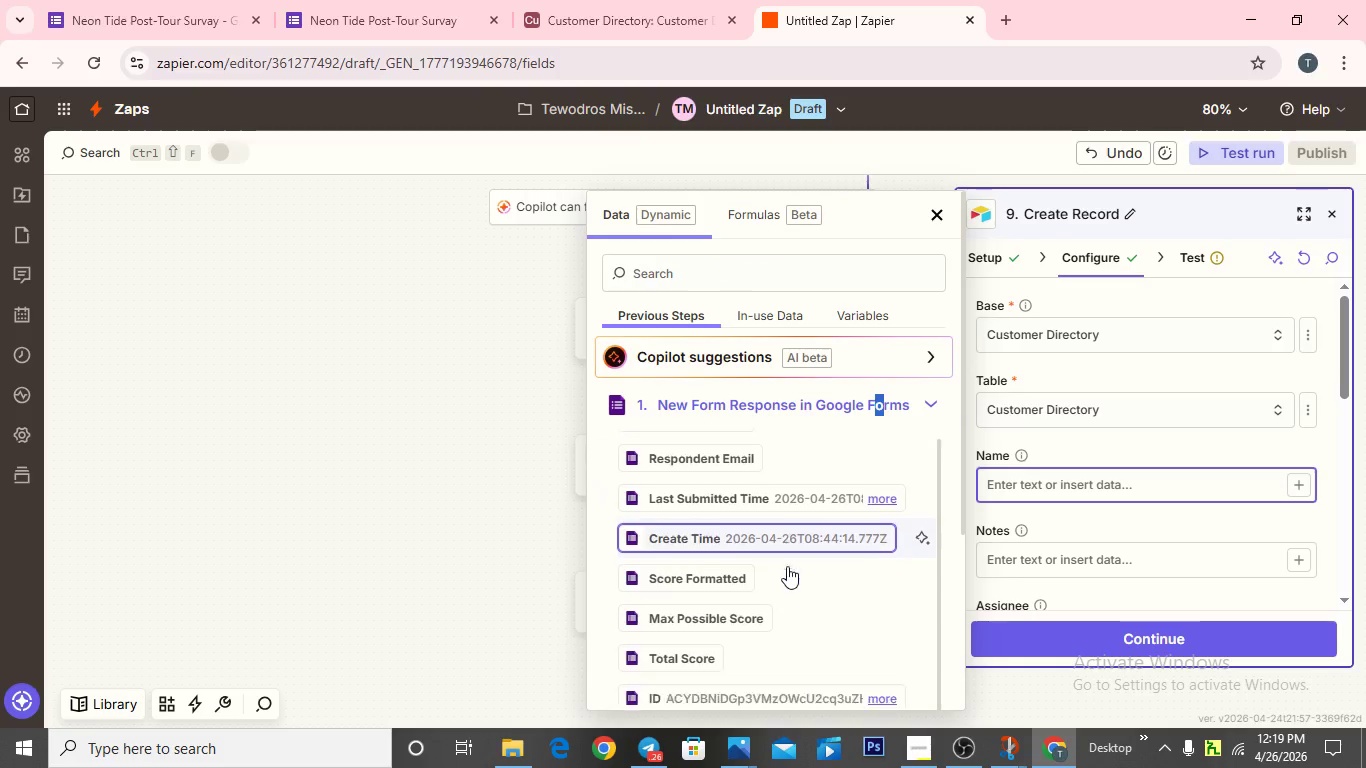 
scroll: coordinate [786, 569], scroll_direction: down, amount: 6.0
 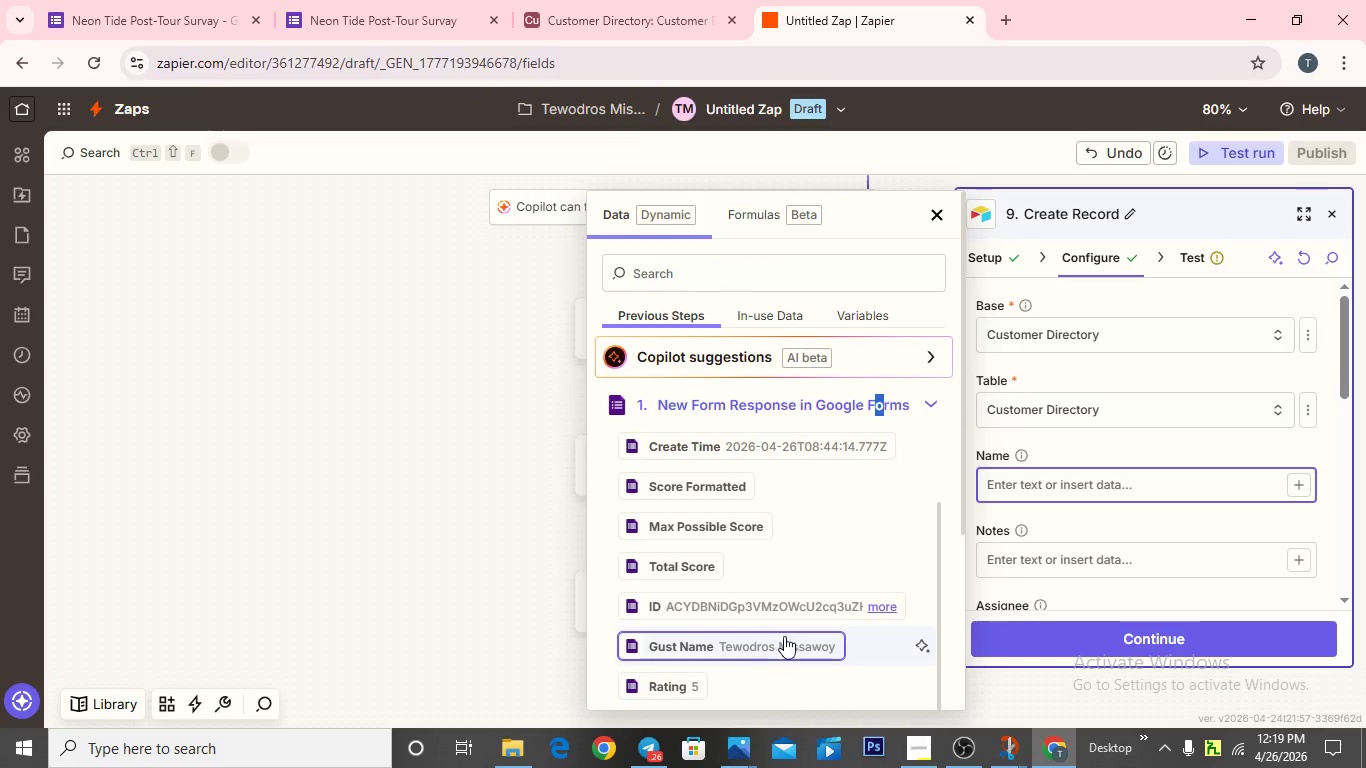 
left_click([785, 636])
 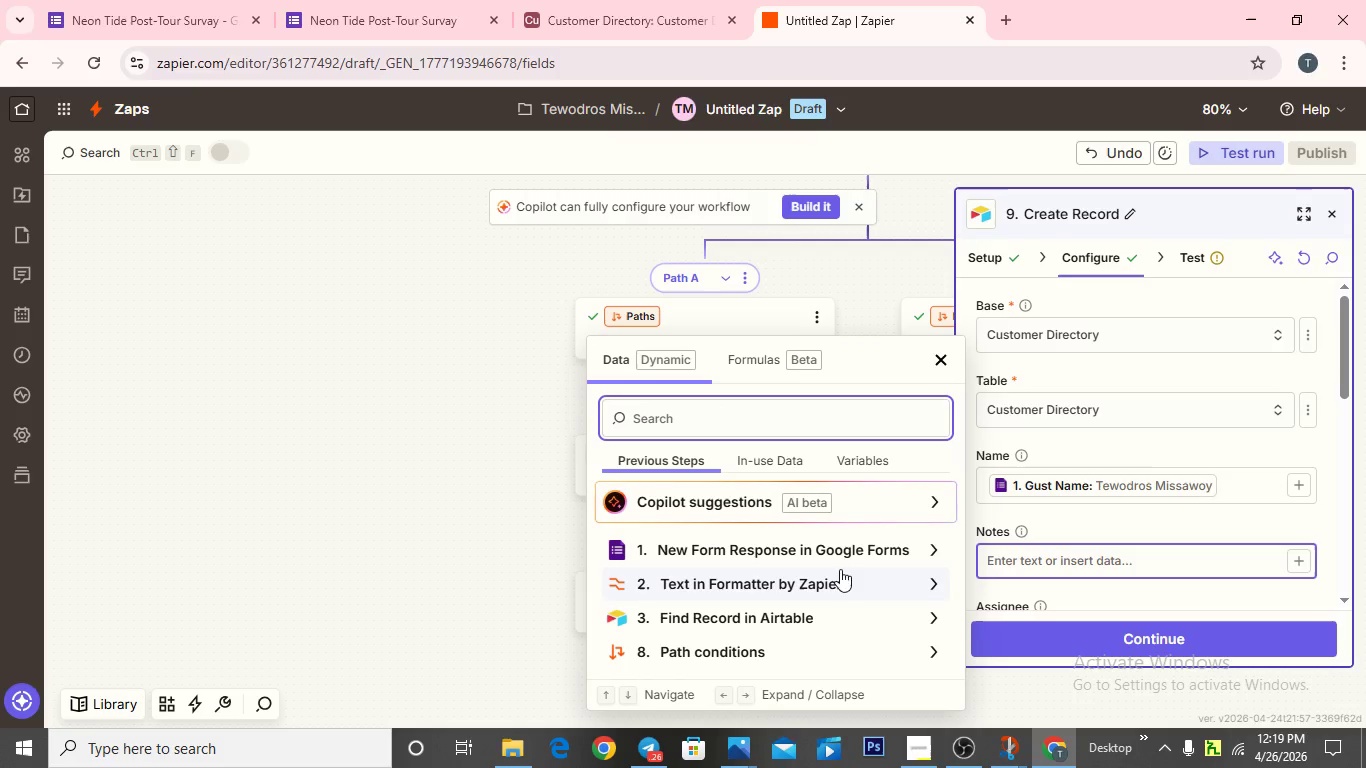 
left_click([836, 554])
 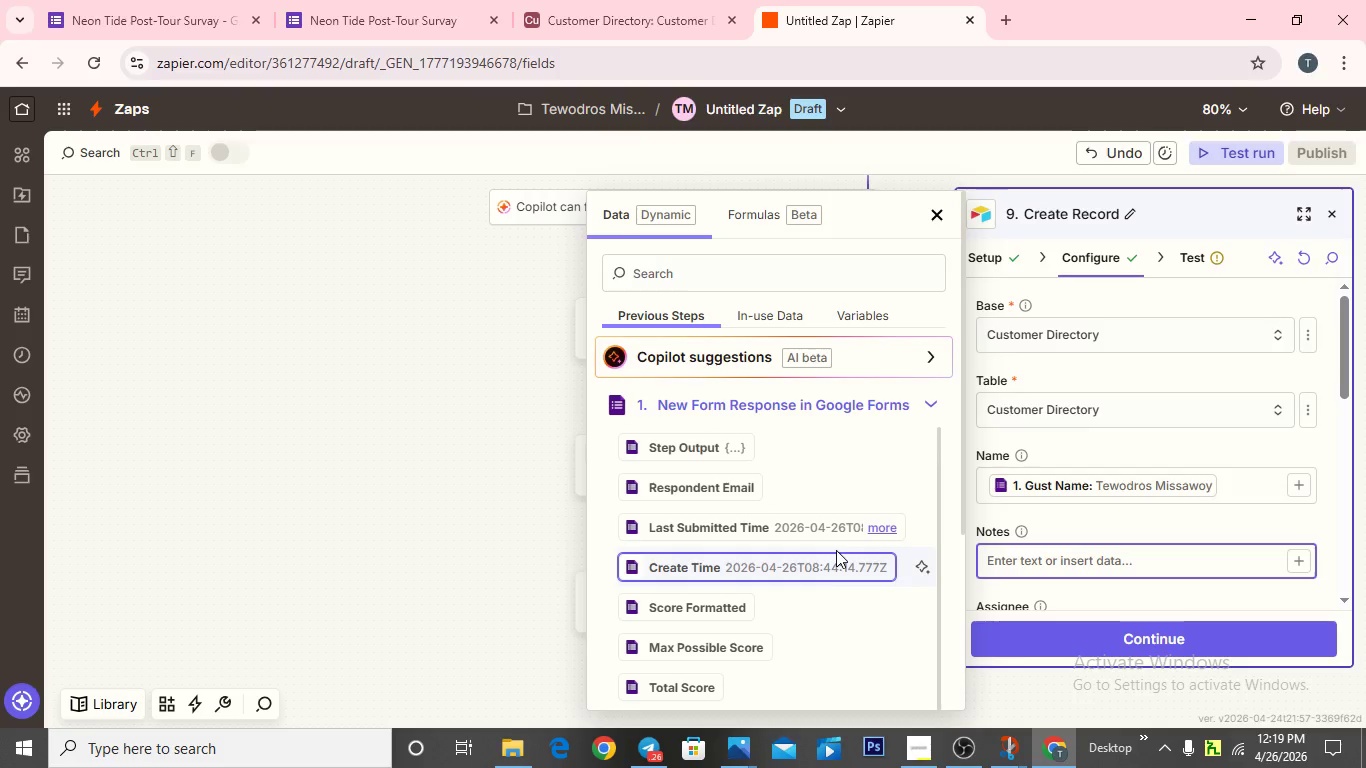 
scroll: coordinate [1187, 470], scroll_direction: down, amount: 14.0
 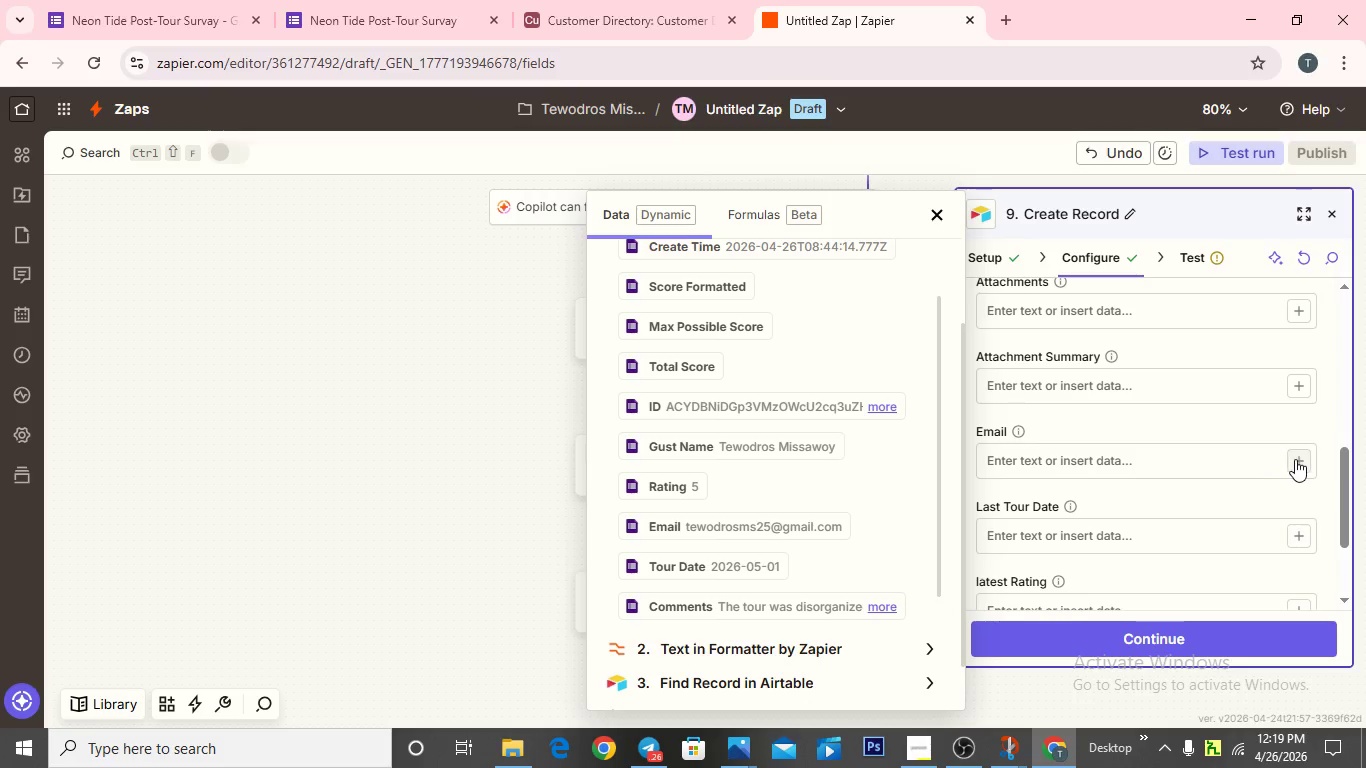 
left_click([1297, 459])
 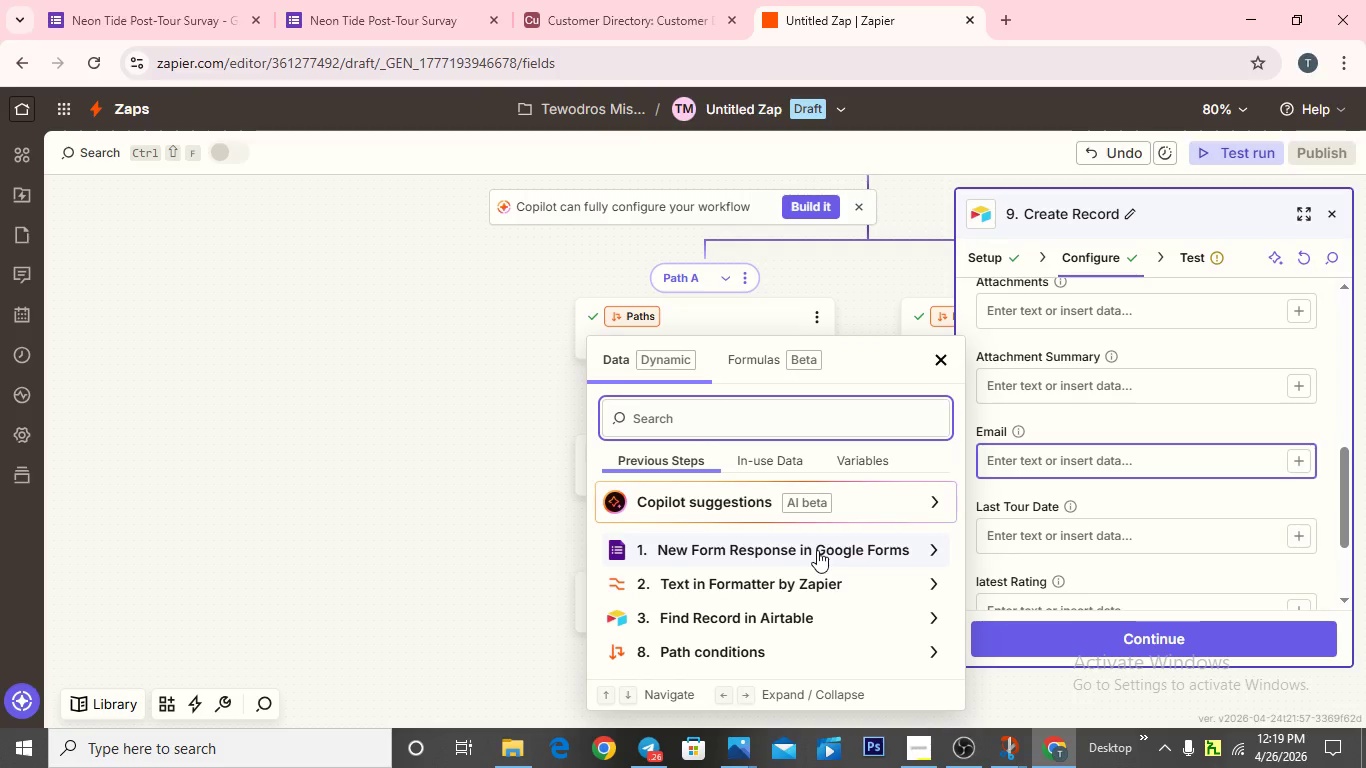 
left_click([813, 534])
 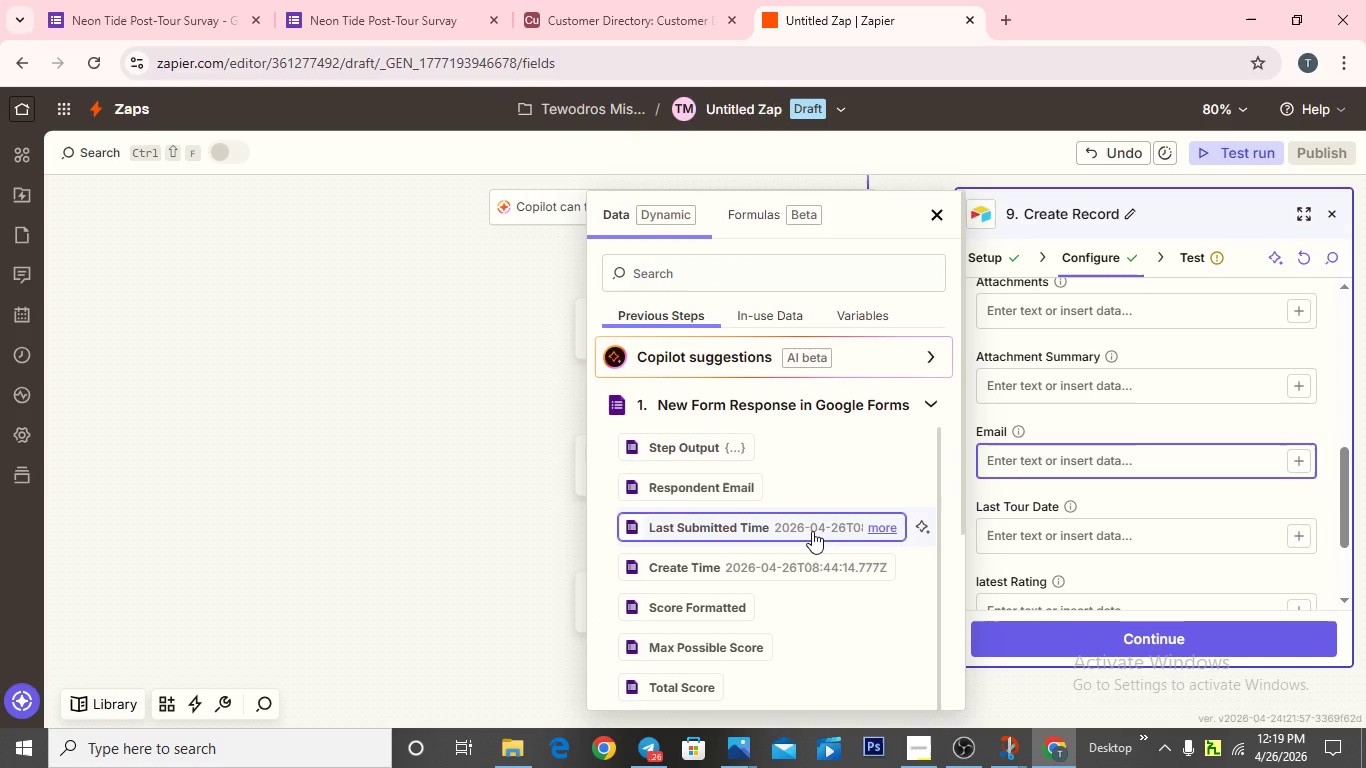 
scroll: coordinate [779, 603], scroll_direction: down, amount: 9.0
 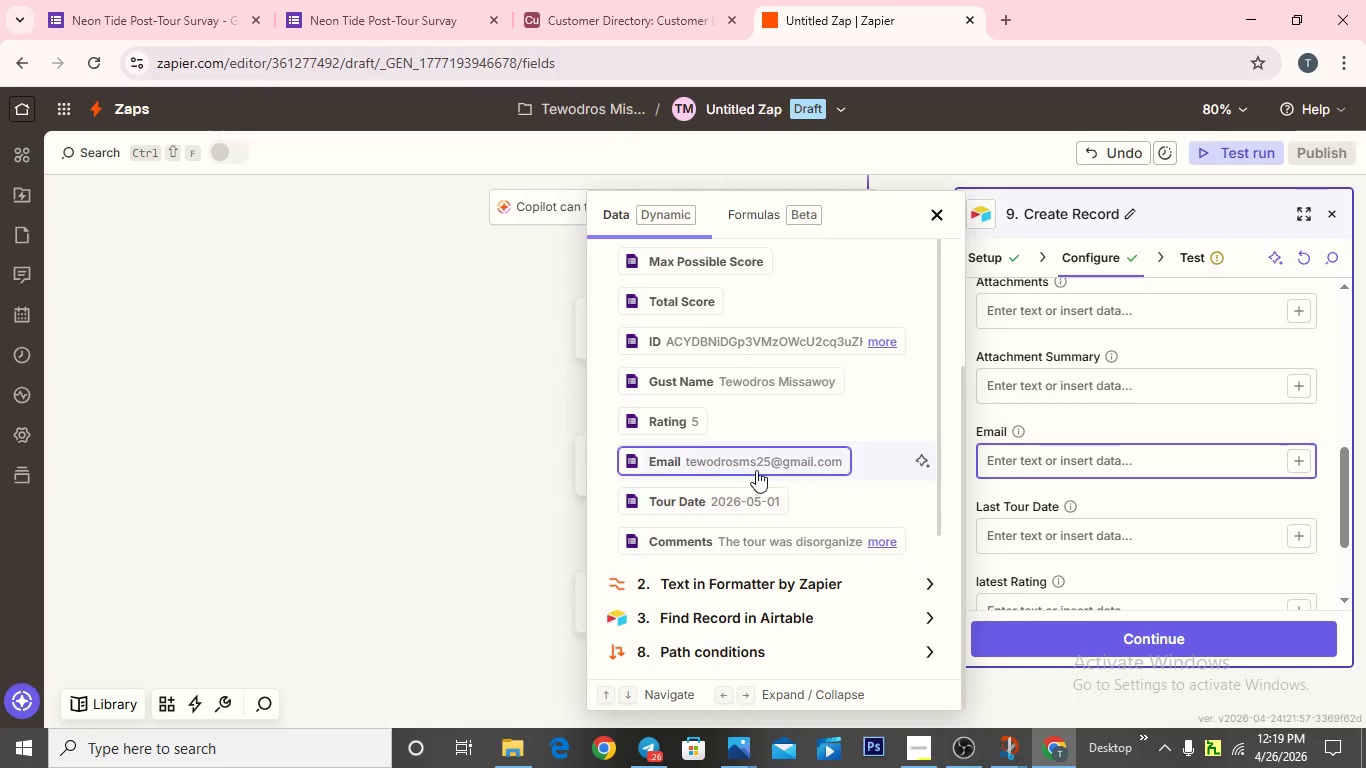 
left_click([756, 467])
 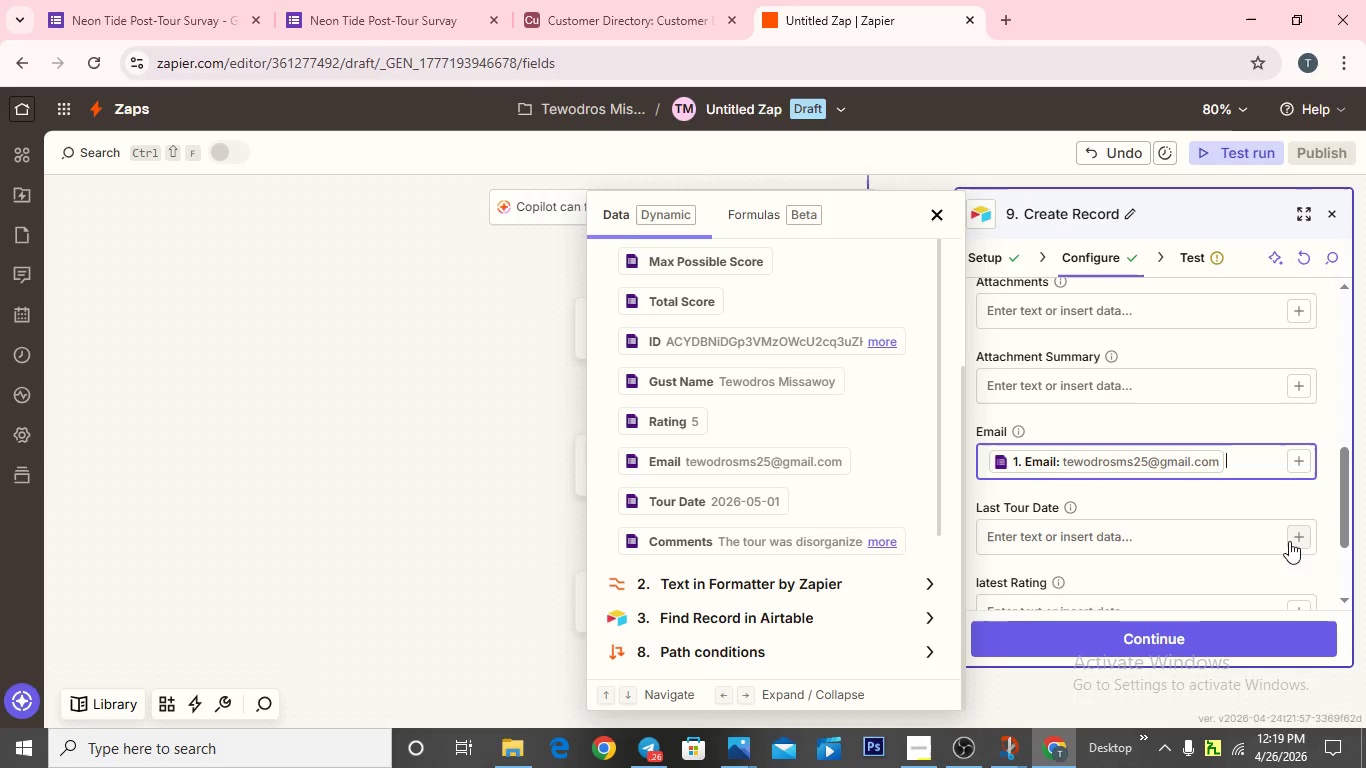 
left_click([1293, 530])
 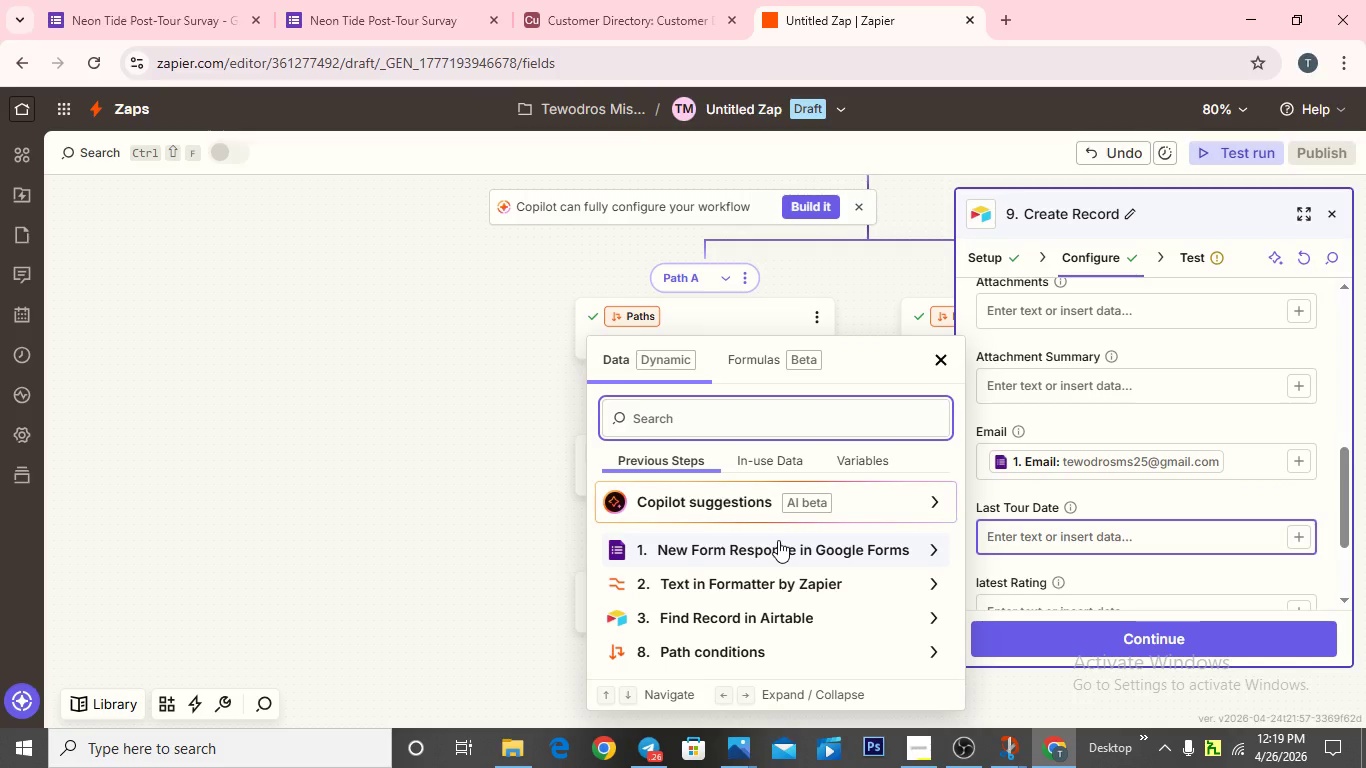 
left_click([778, 540])
 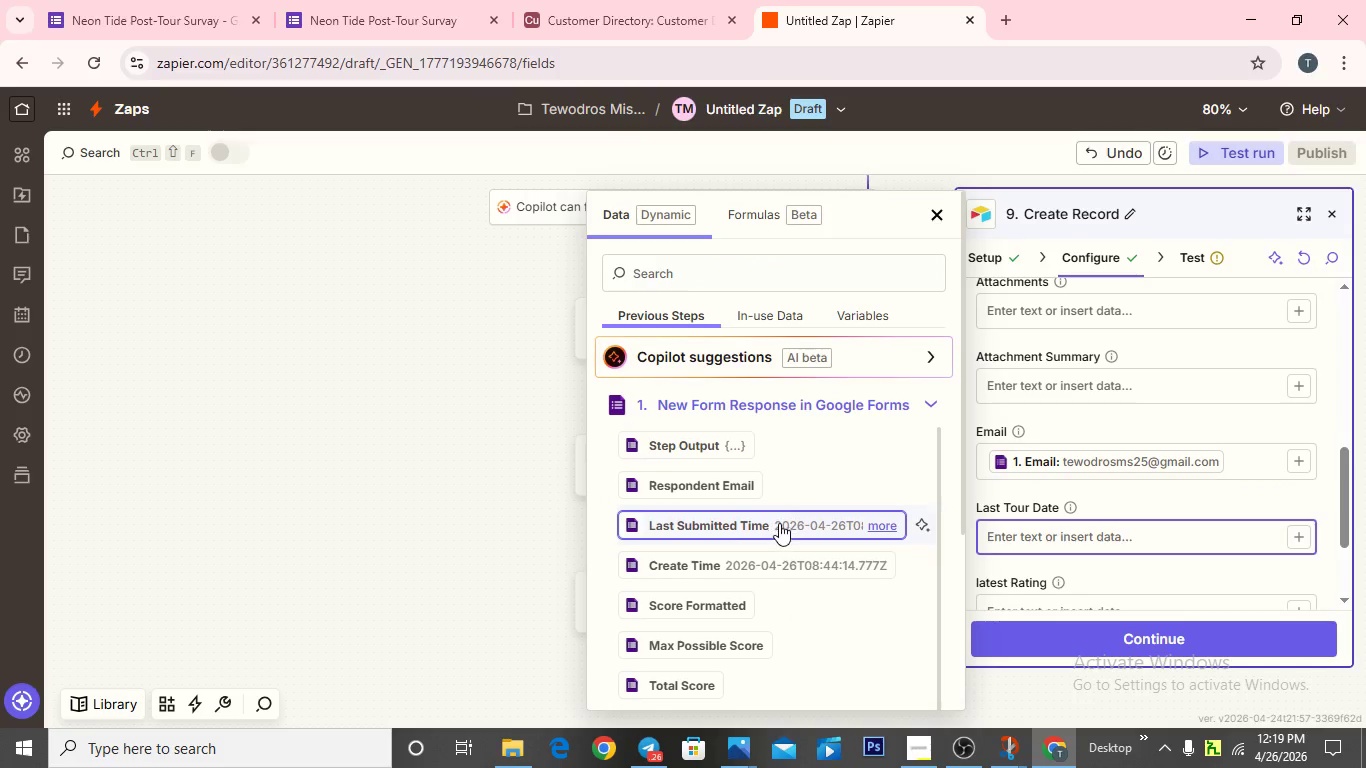 
scroll: coordinate [701, 554], scroll_direction: down, amount: 9.0
 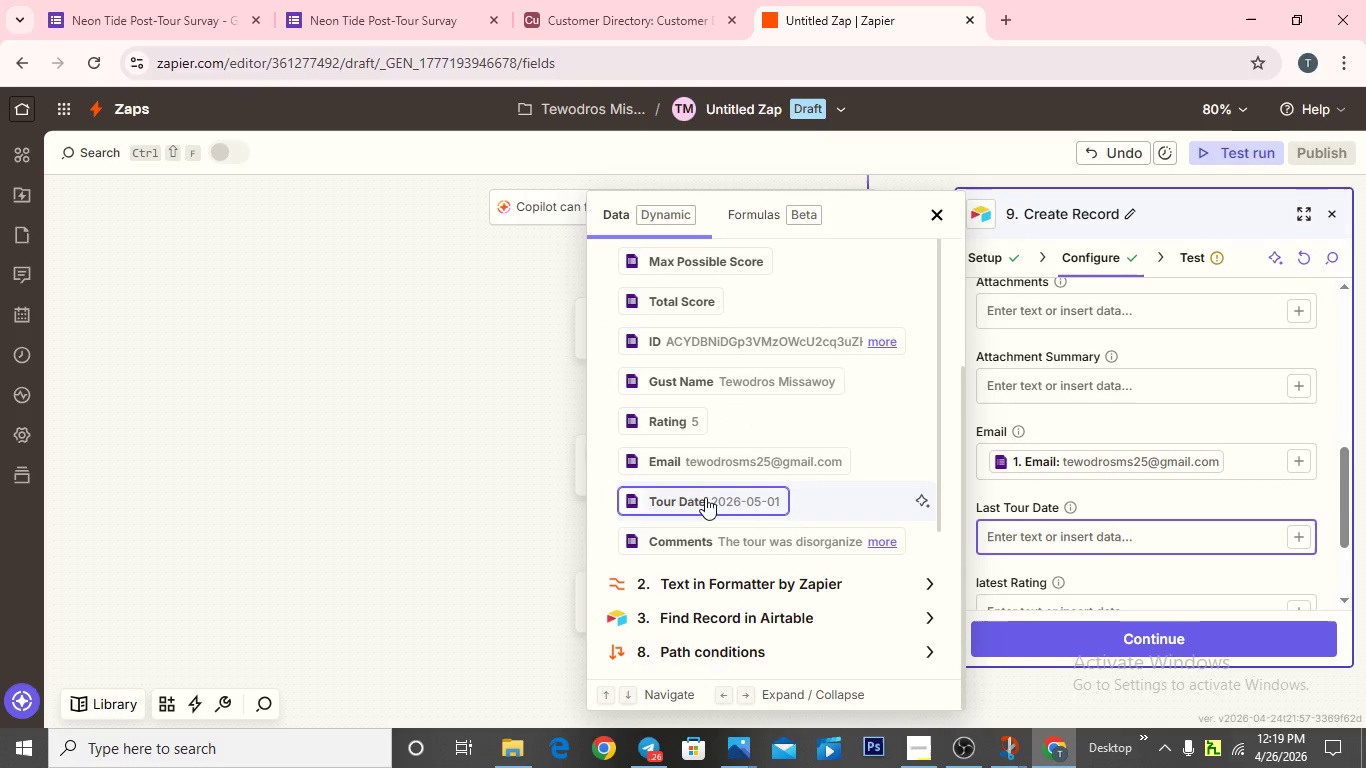 
left_click([705, 497])
 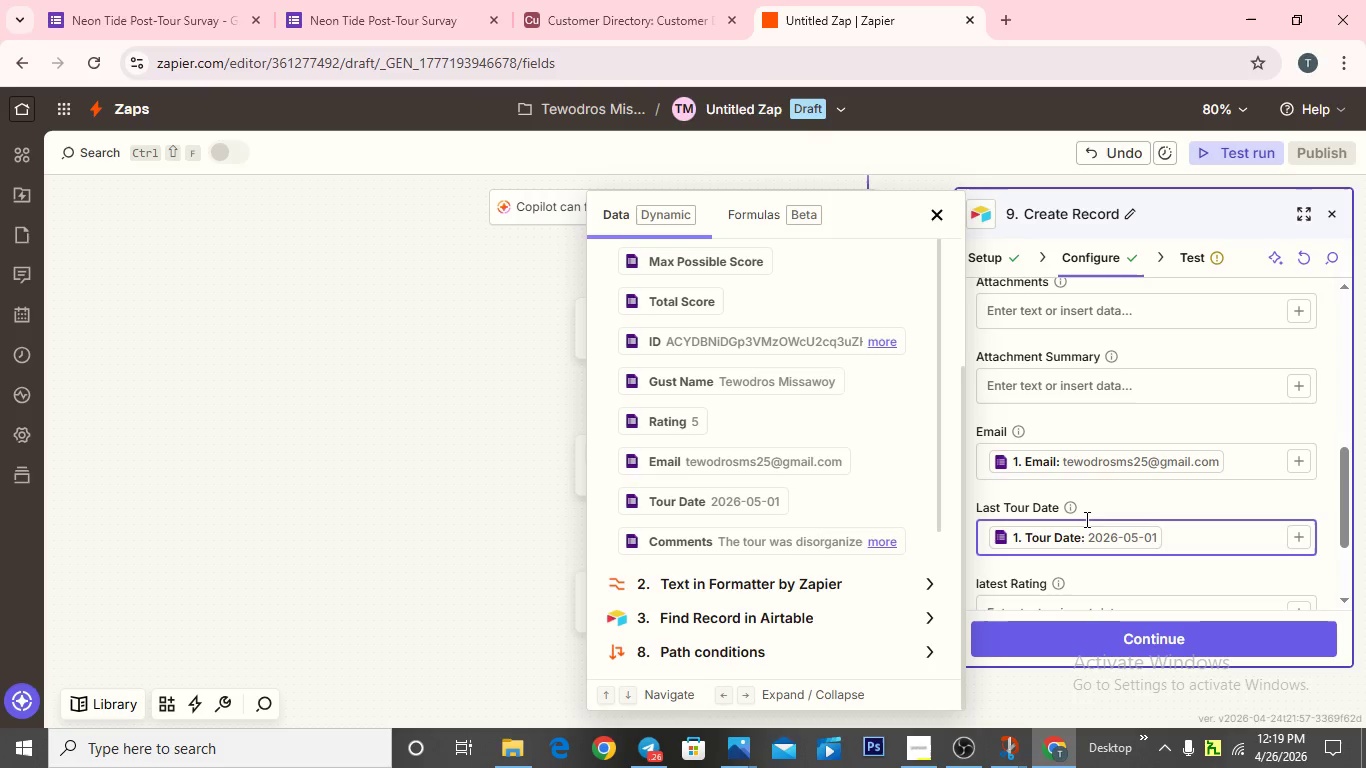 
scroll: coordinate [1089, 517], scroll_direction: down, amount: 2.0
 